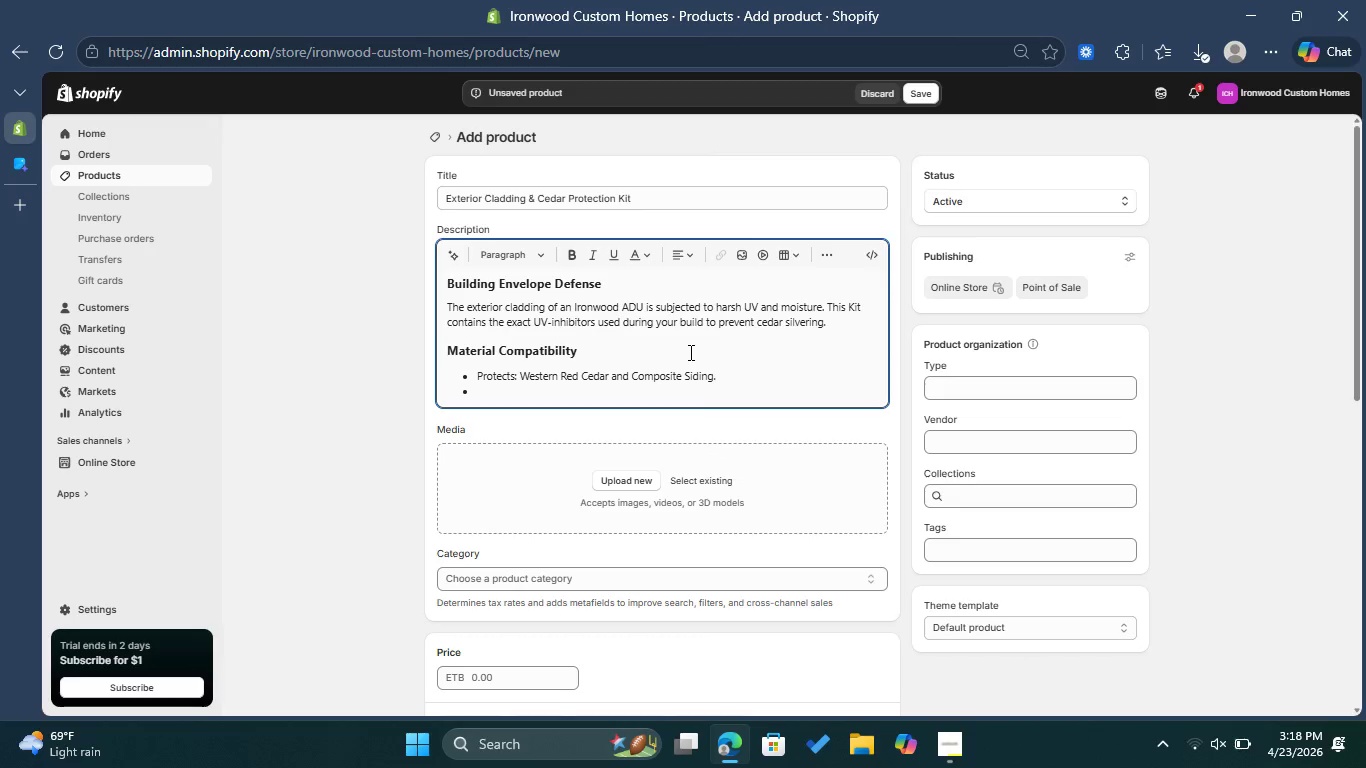 
type(Benefit: Extends the life of the exterior faceade )
 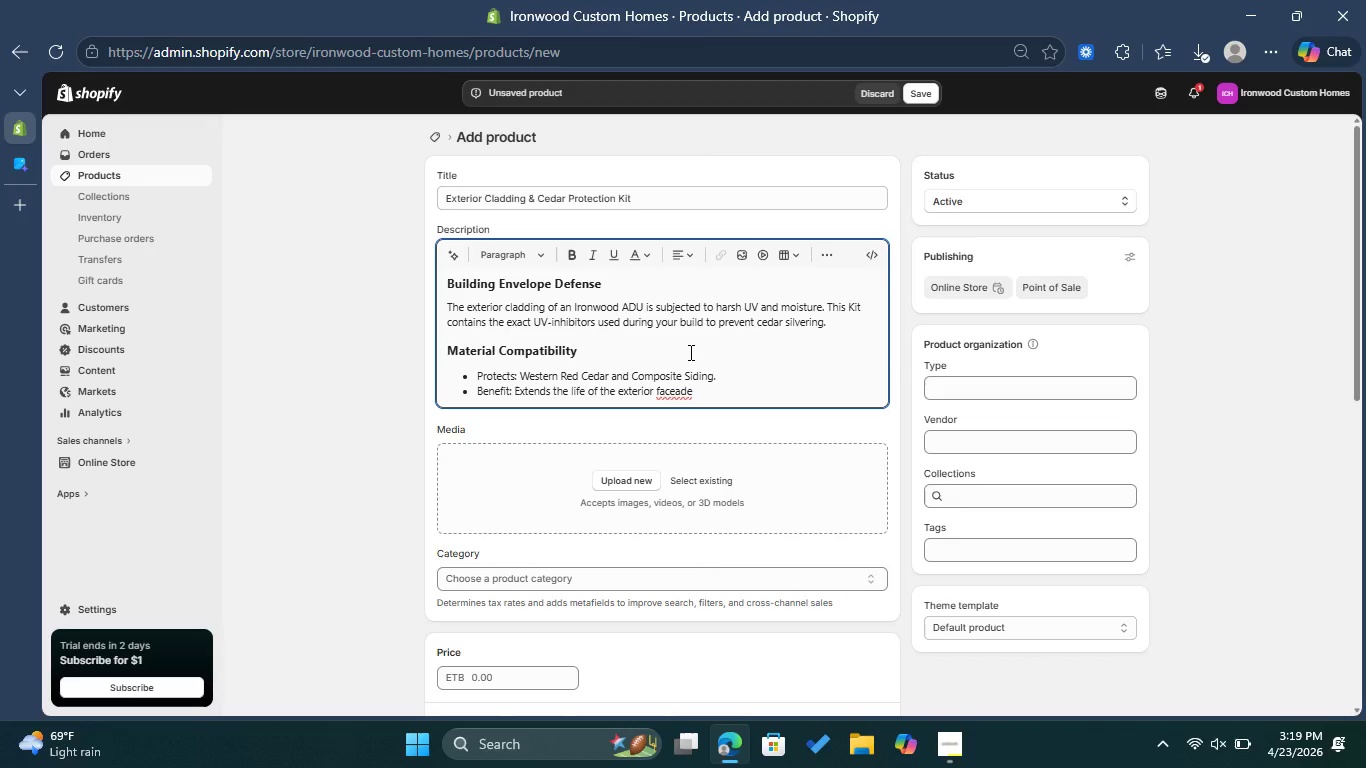 
left_click([663, 395])
 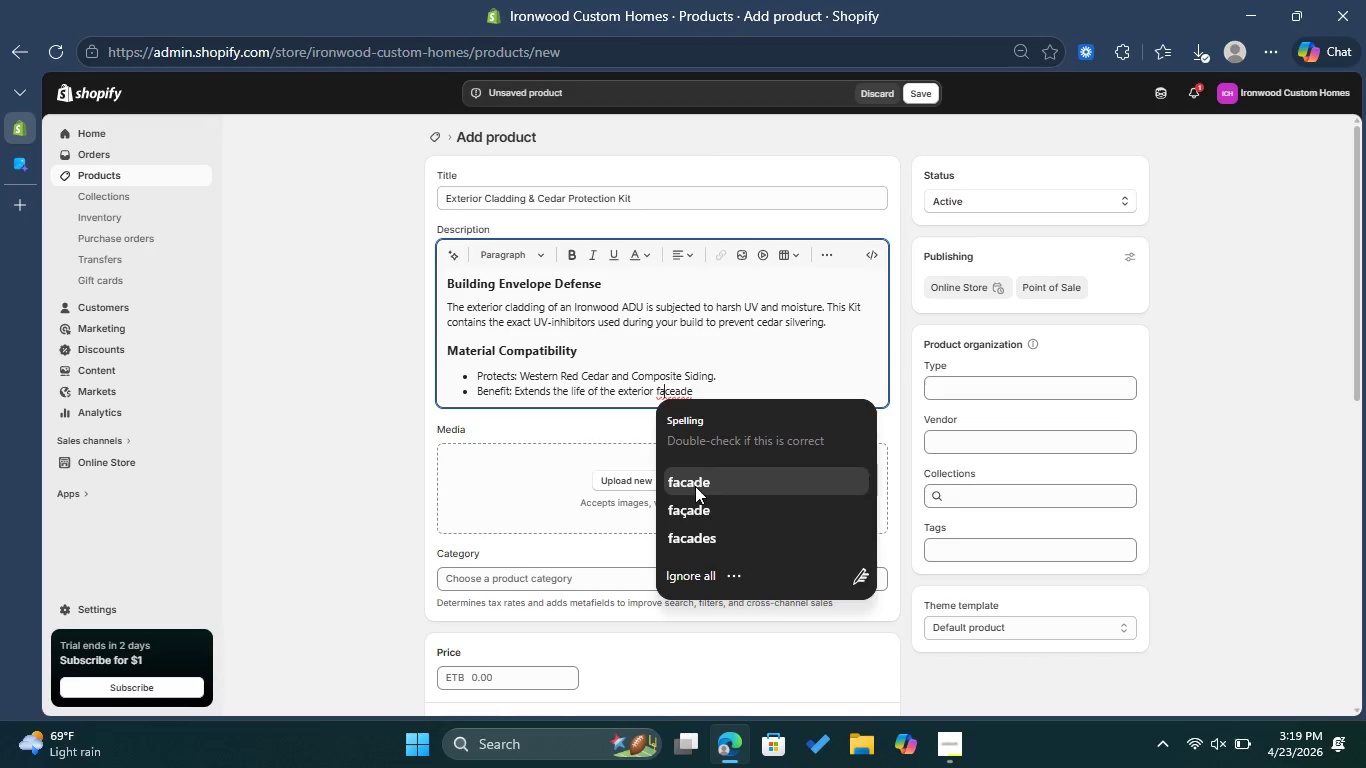 
left_click([696, 487])
 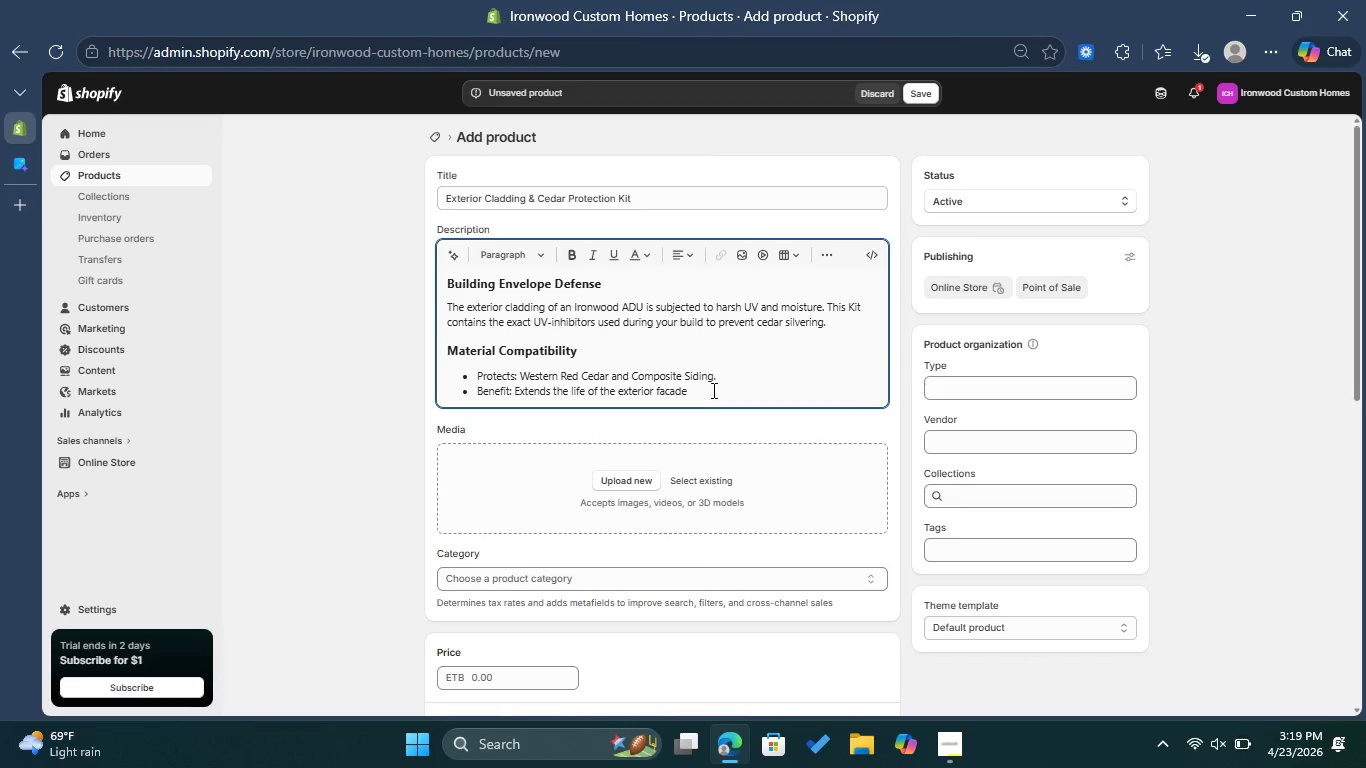 
type( by 5+ years )
key(Backspace)
type(. )
 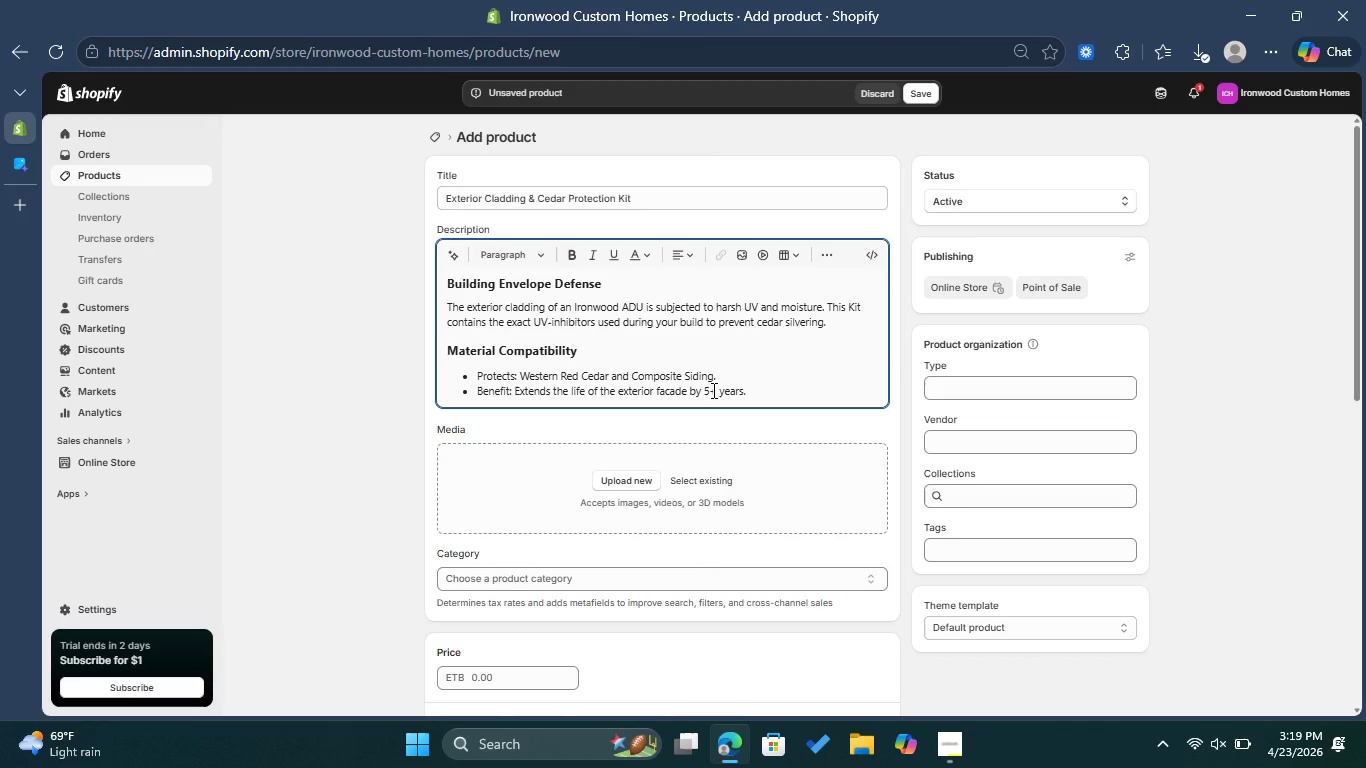 
key(Enter)
 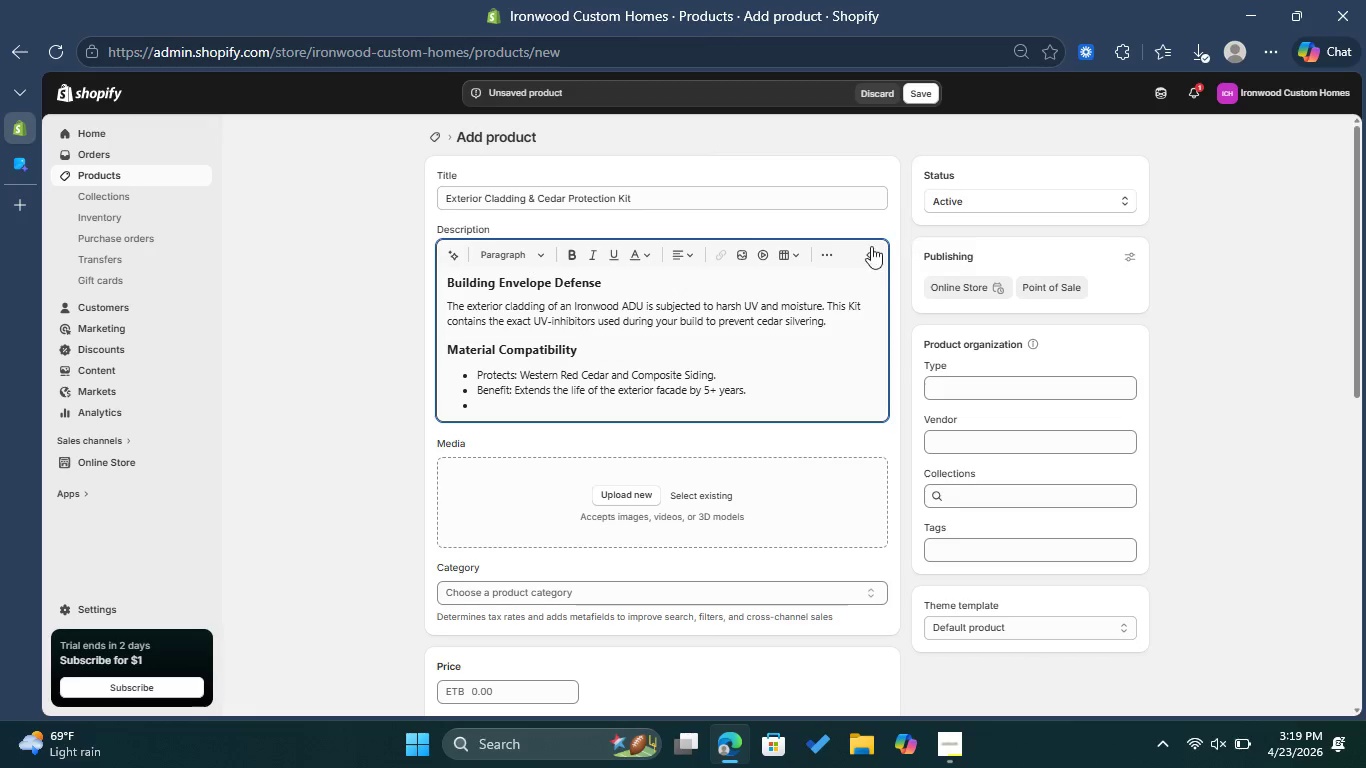 
left_click([836, 246])
 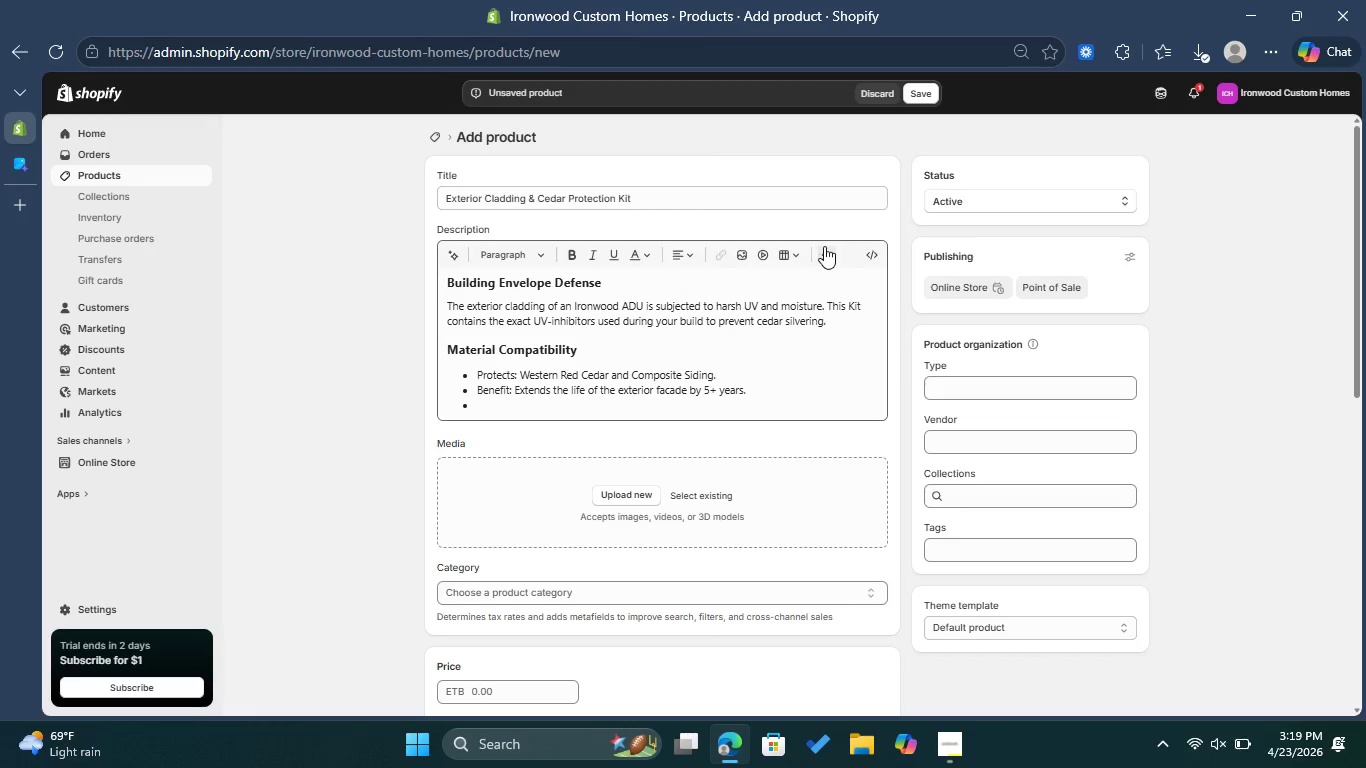 
left_click([824, 246])
 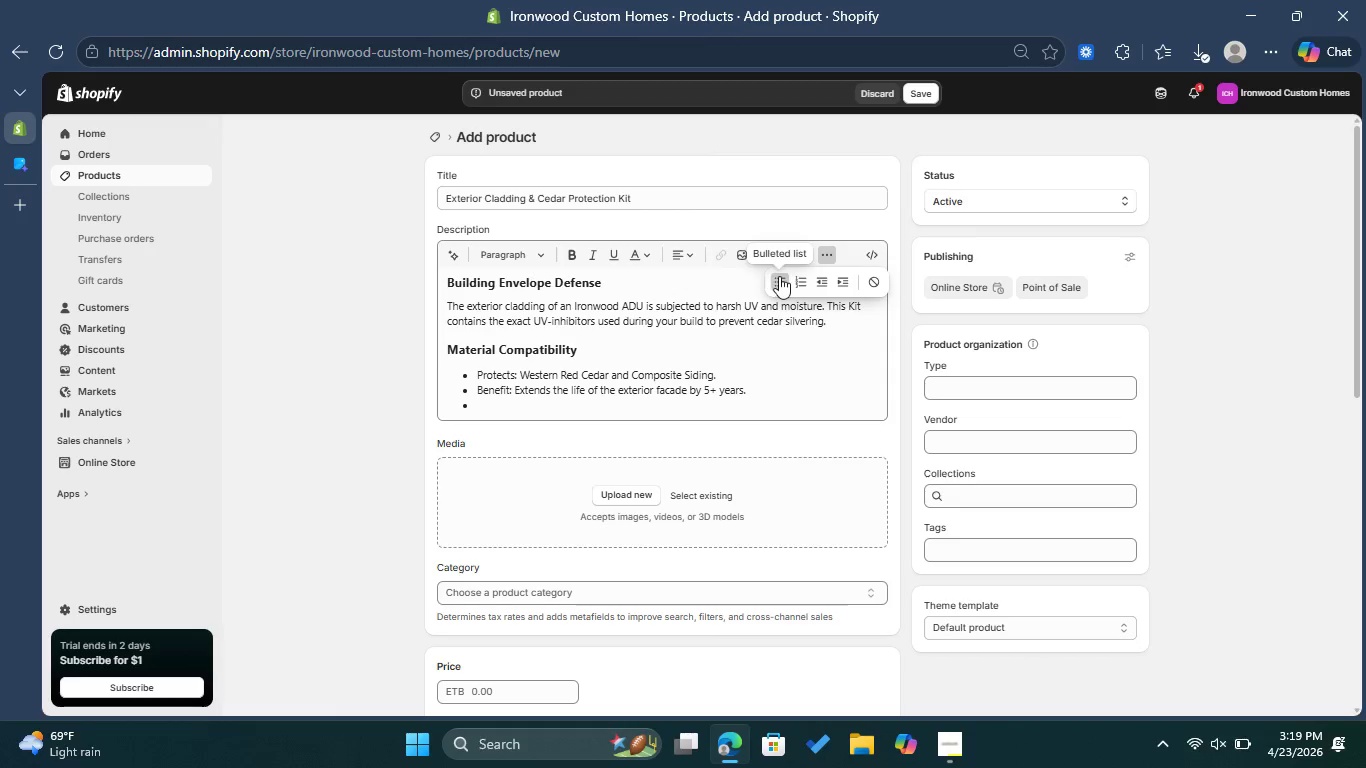 
left_click([780, 277])
 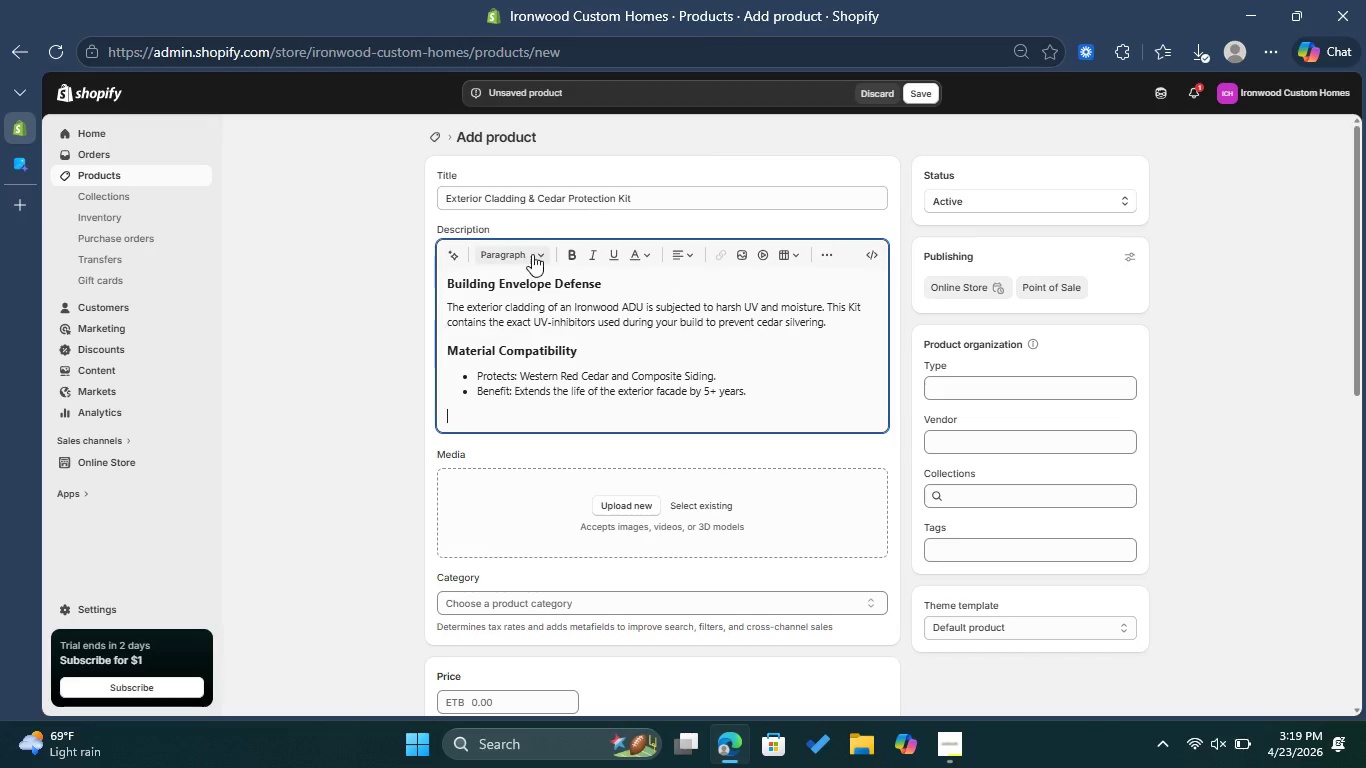 
left_click([532, 254])
 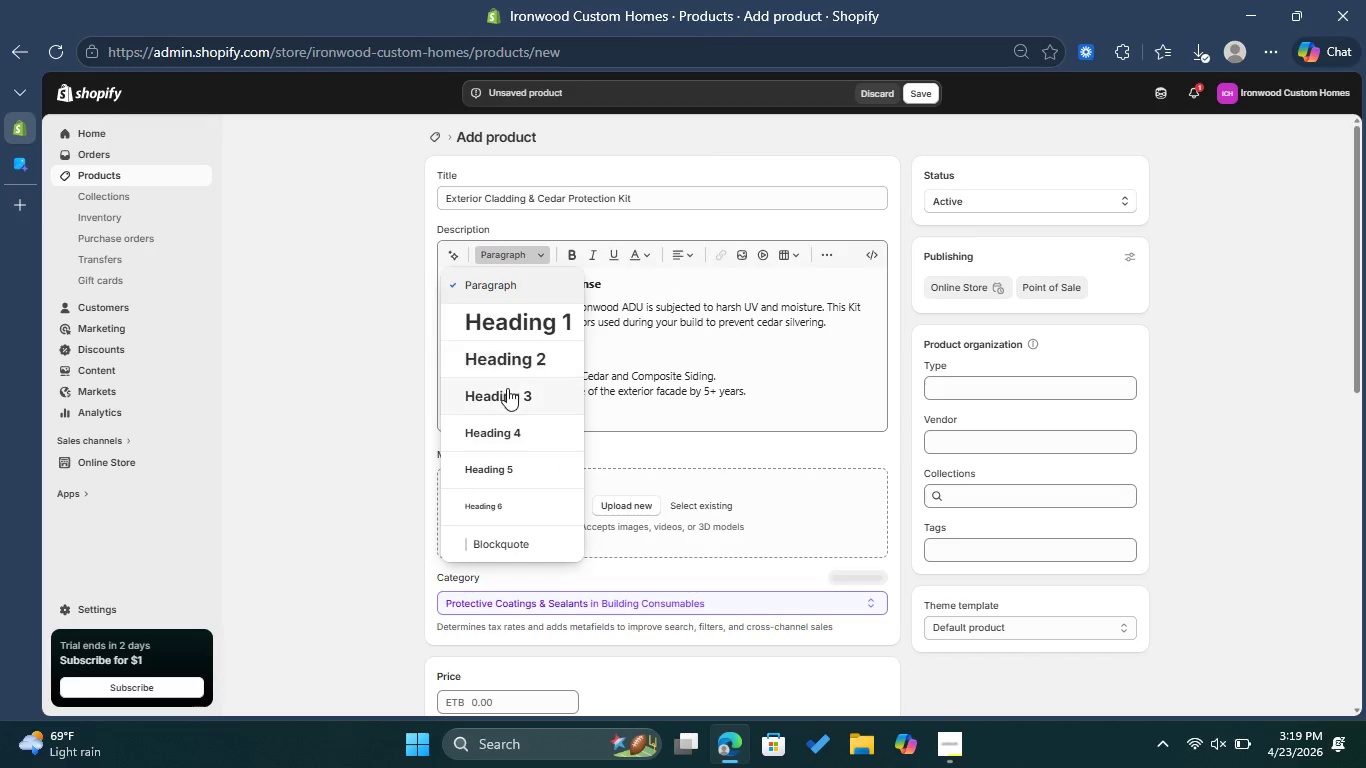 
left_click([507, 388])
 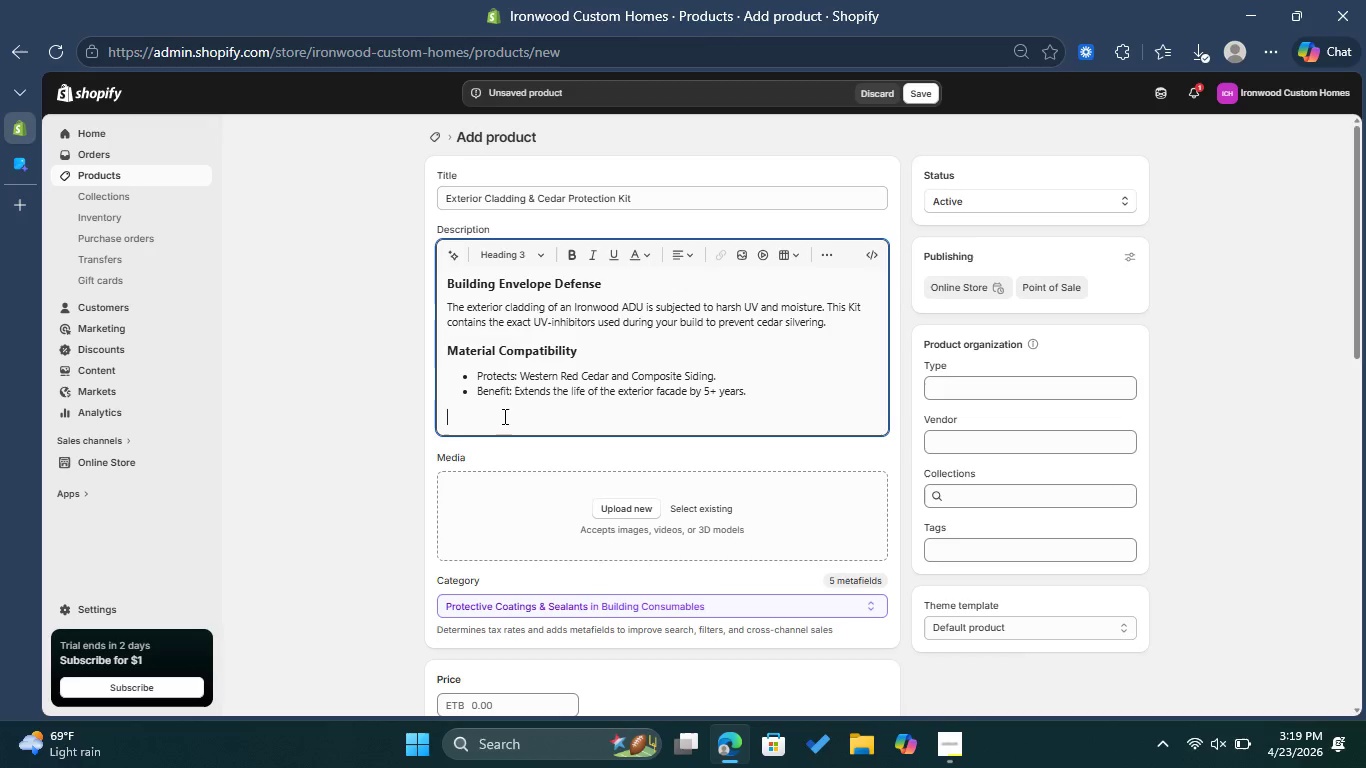 
type(Application Instruction )
 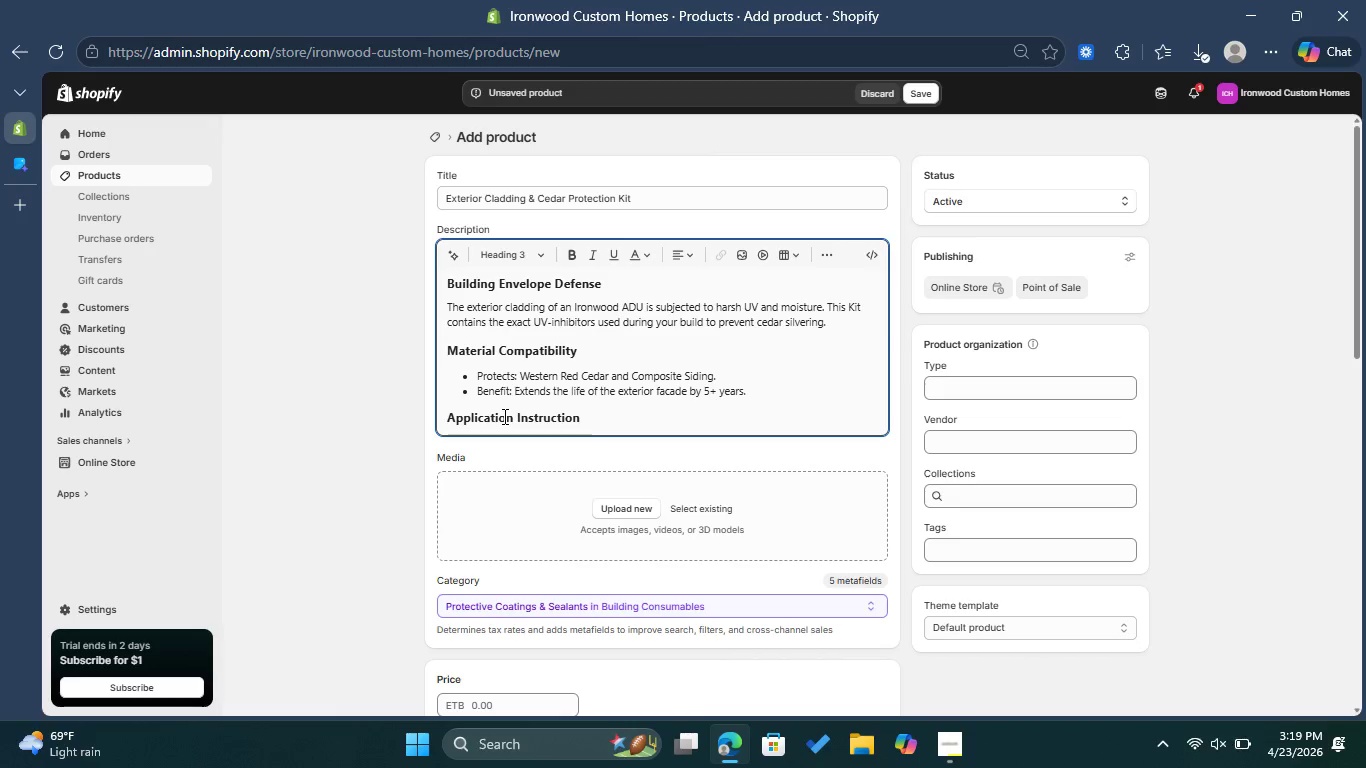 
key(Enter)
 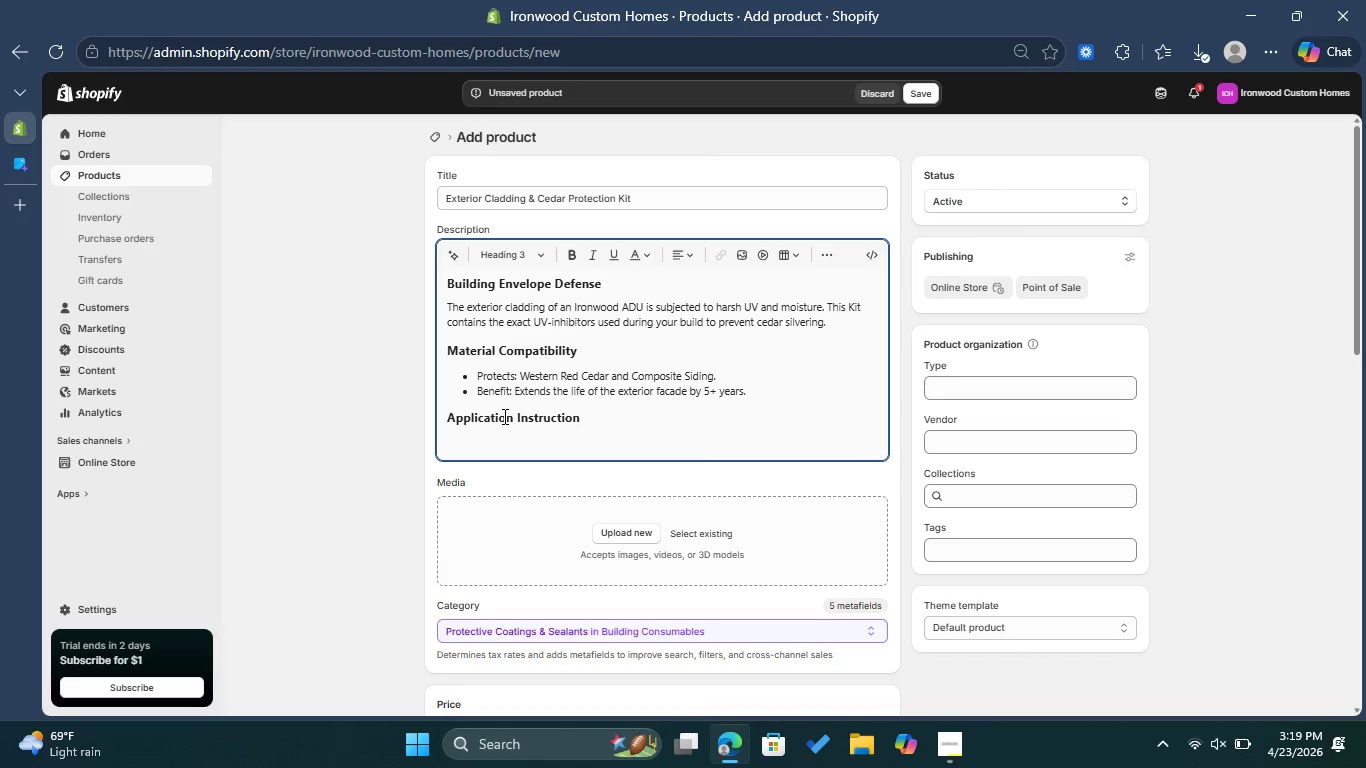 
type(Best applied )
 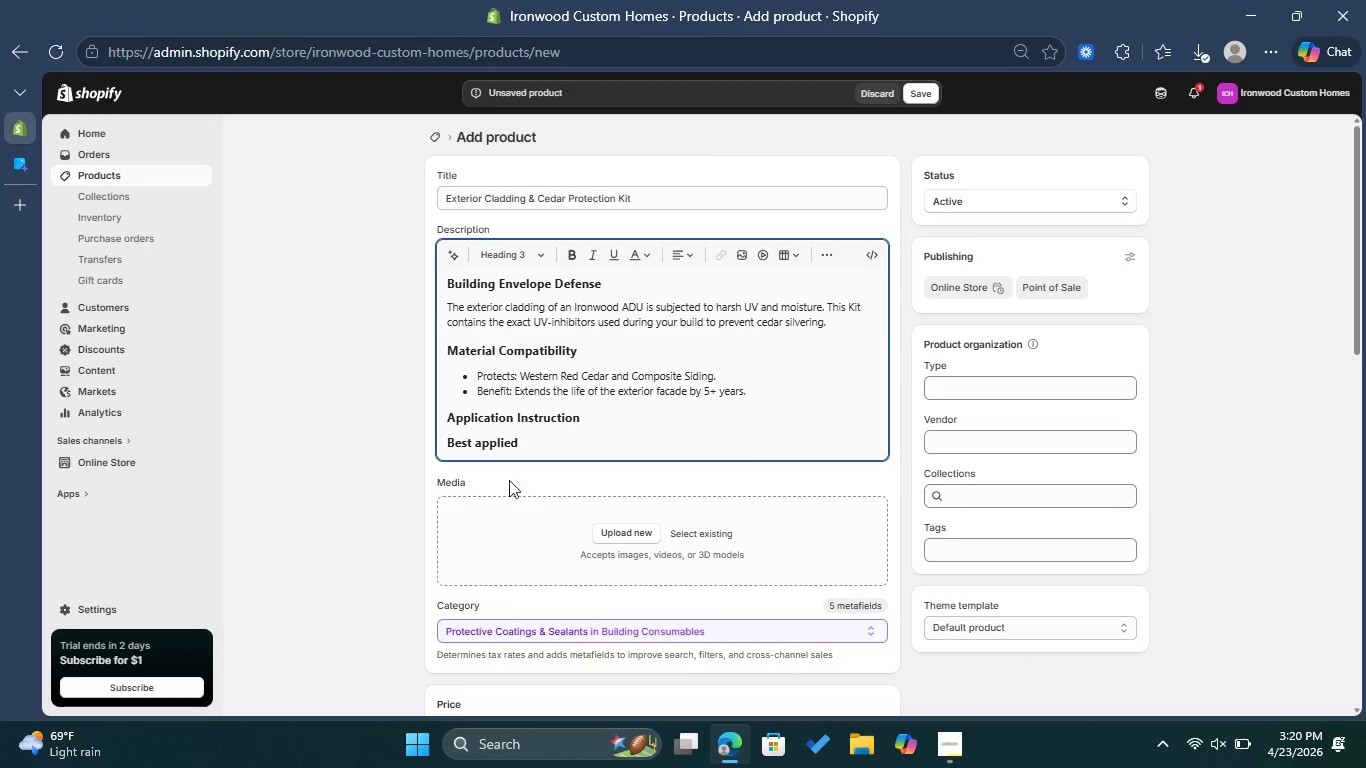 
left_click_drag(start_coordinate=[528, 443], to_coordinate=[443, 440])
 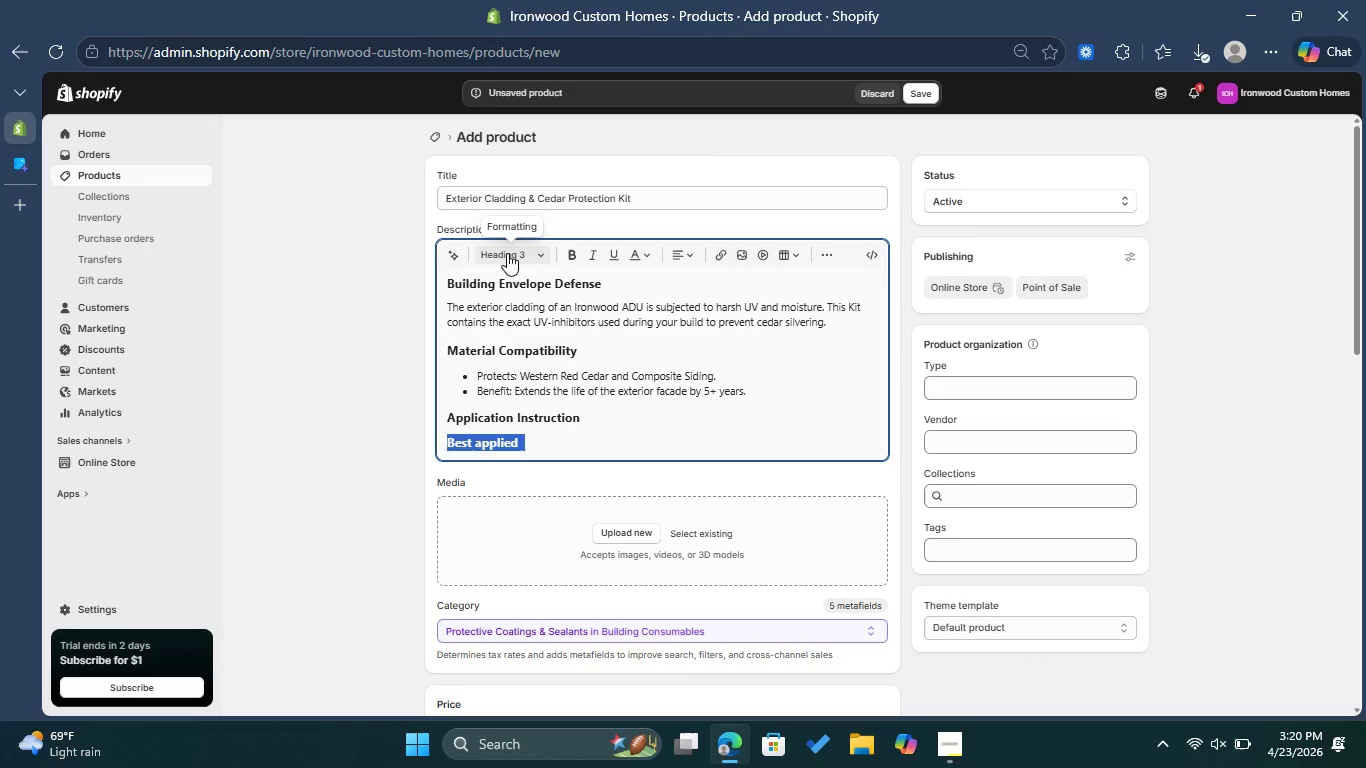 
left_click([507, 253])
 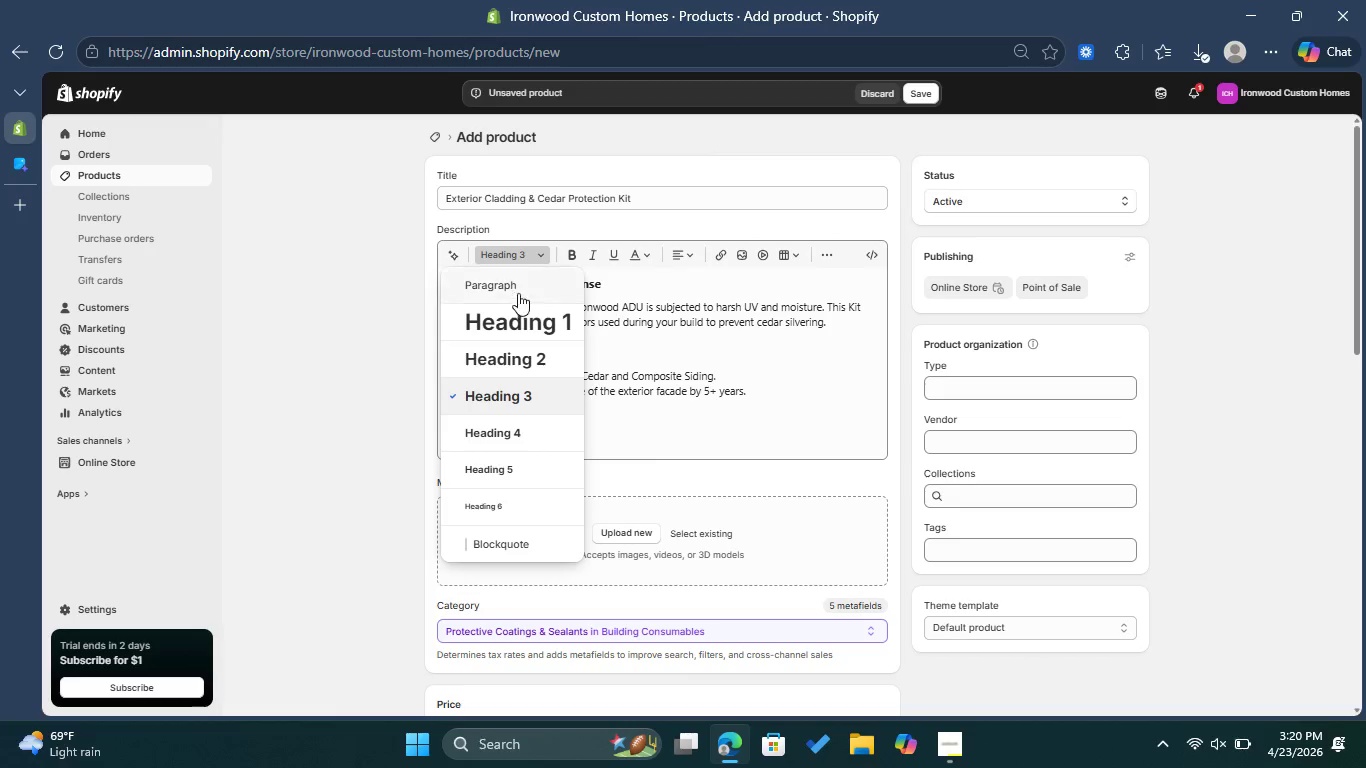 
left_click([521, 279])
 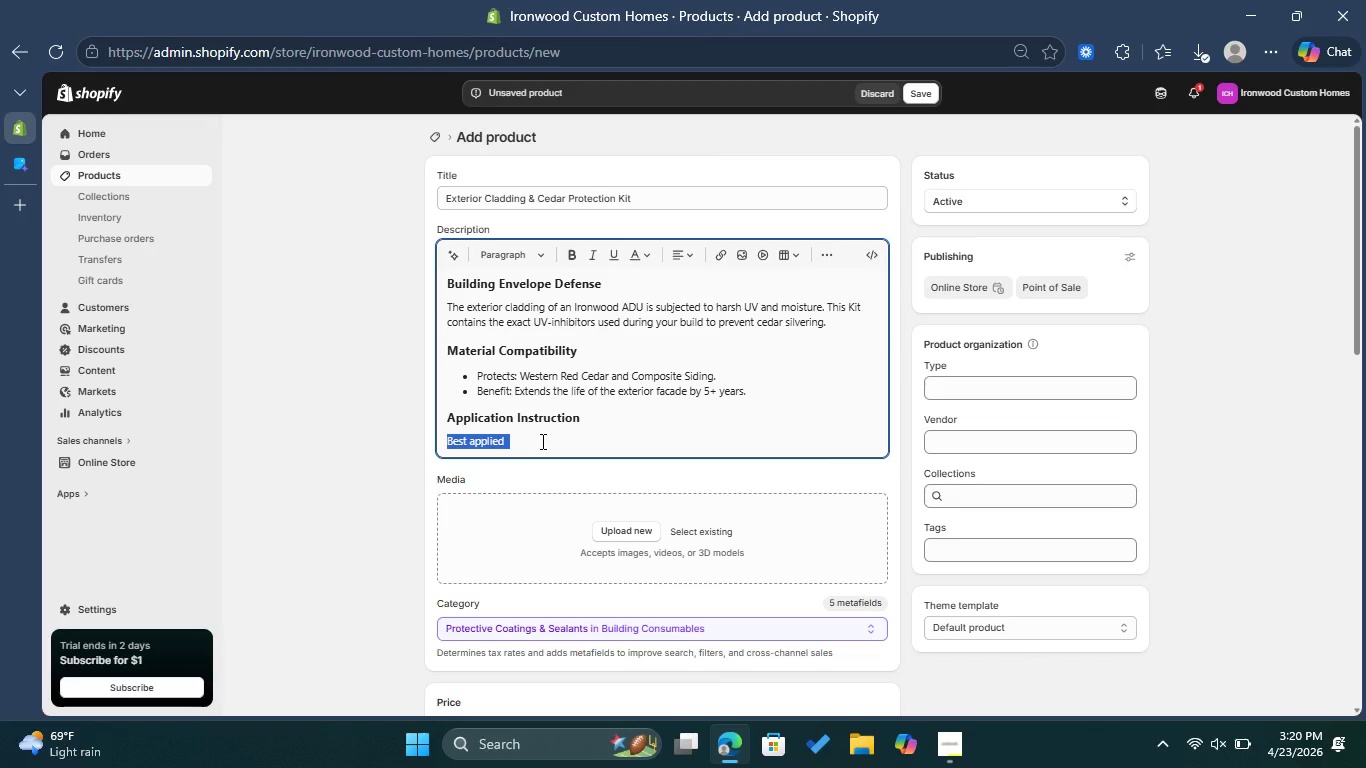 
left_click([541, 441])
 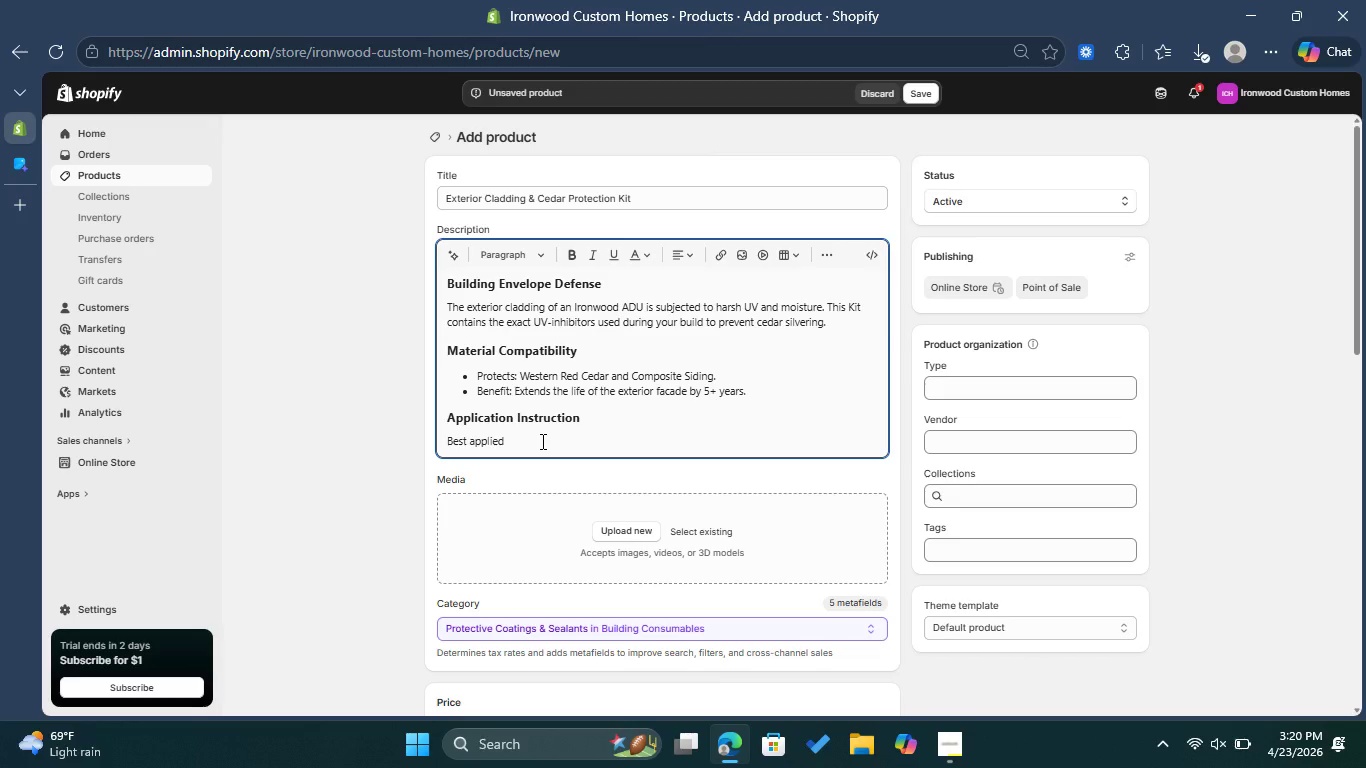 
type(in spring )
key(Backspace)
type(. Ensure cladding is dry an dfree of pollen befor e)
key(Backspace)
key(Backspace)
type(e )
 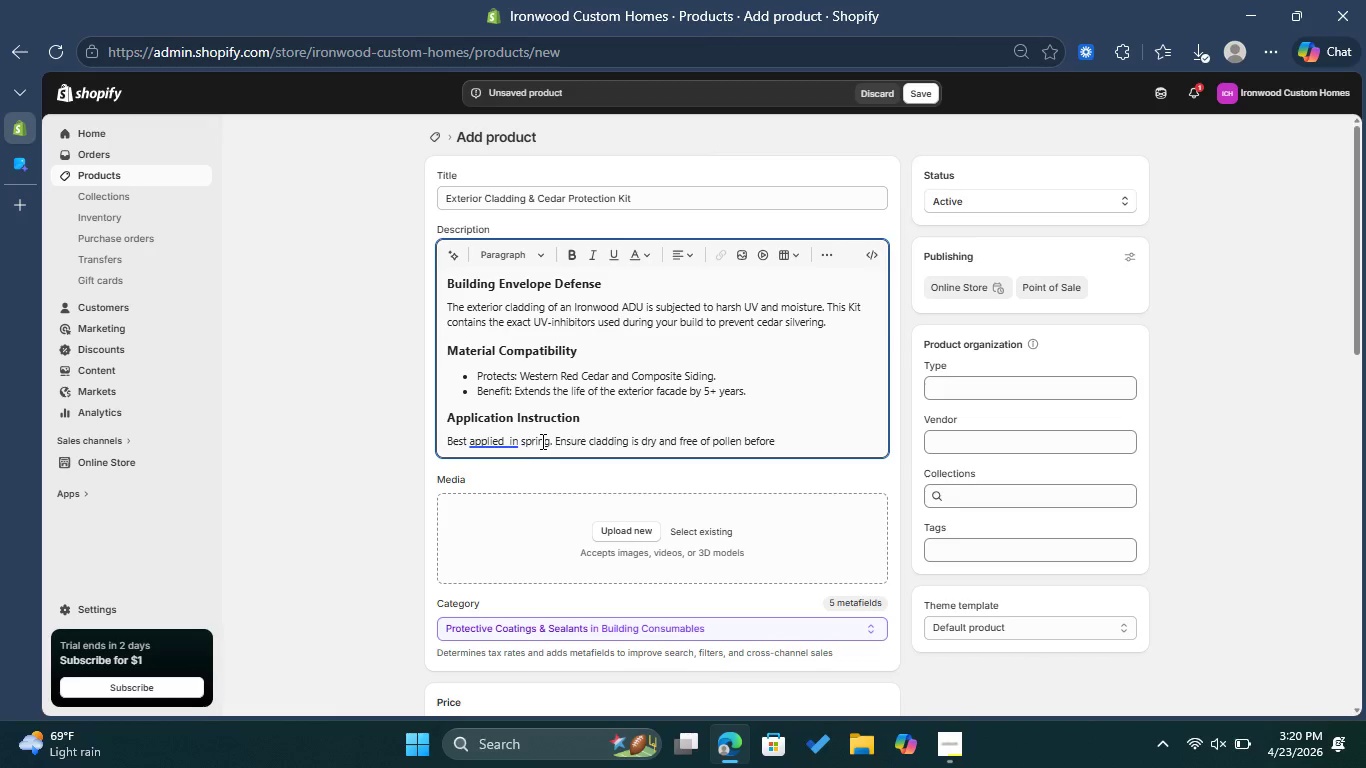 
type(brushing on a single thin coat.)
 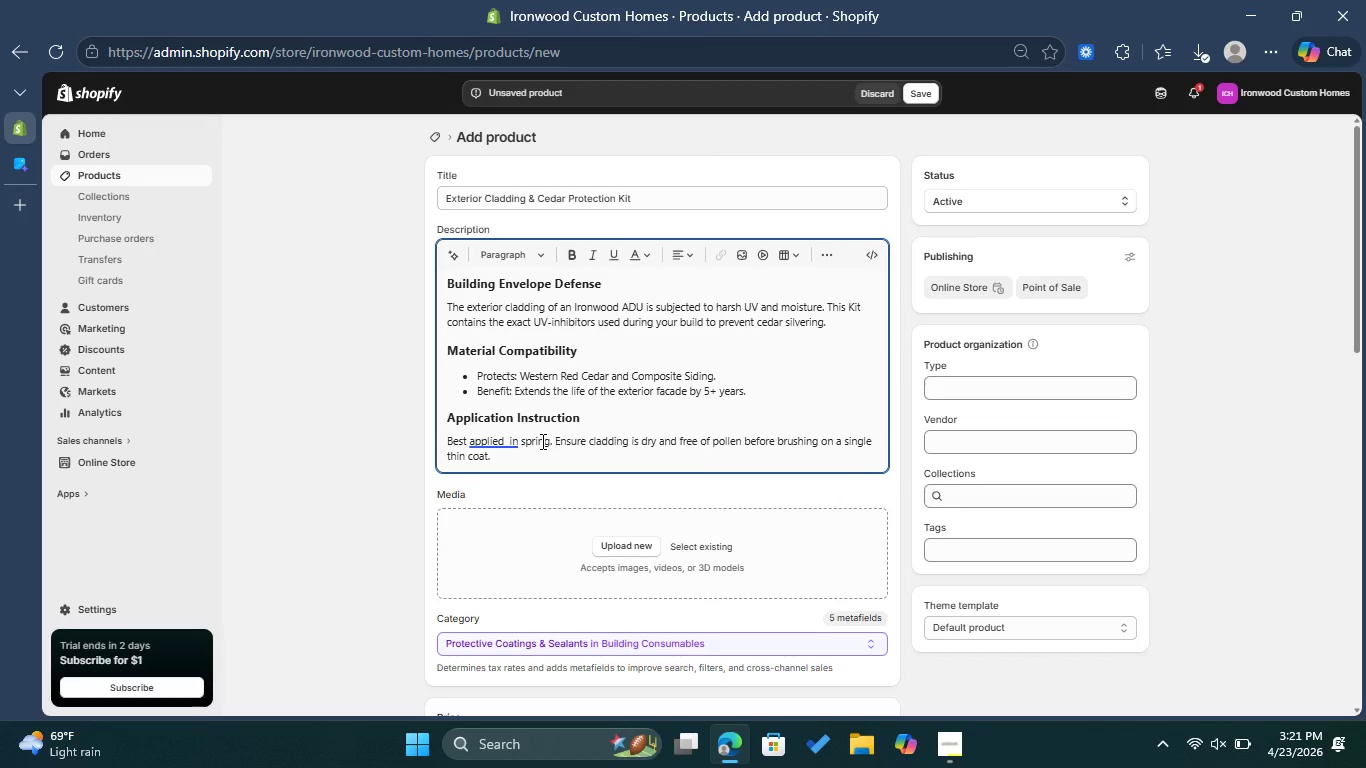 
wait(5.2)
 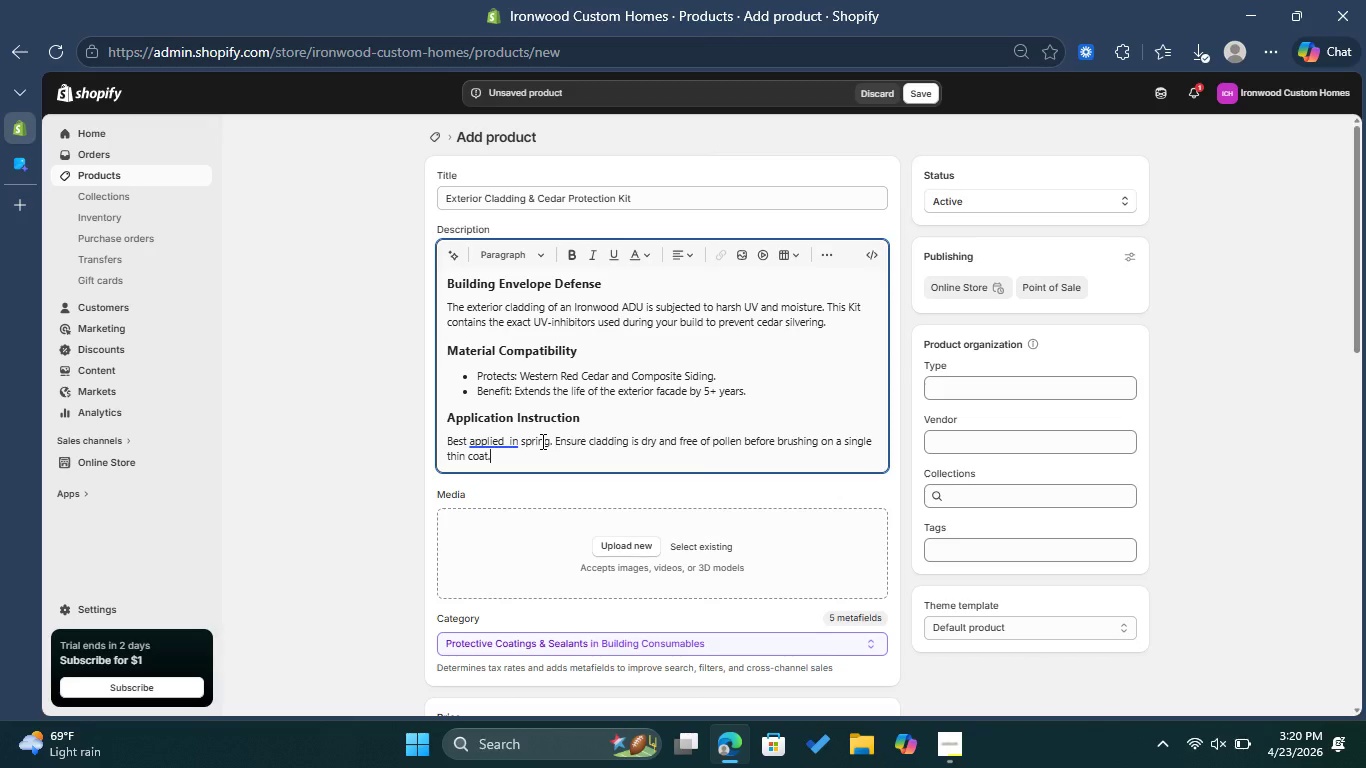 
left_click([1010, 440])
 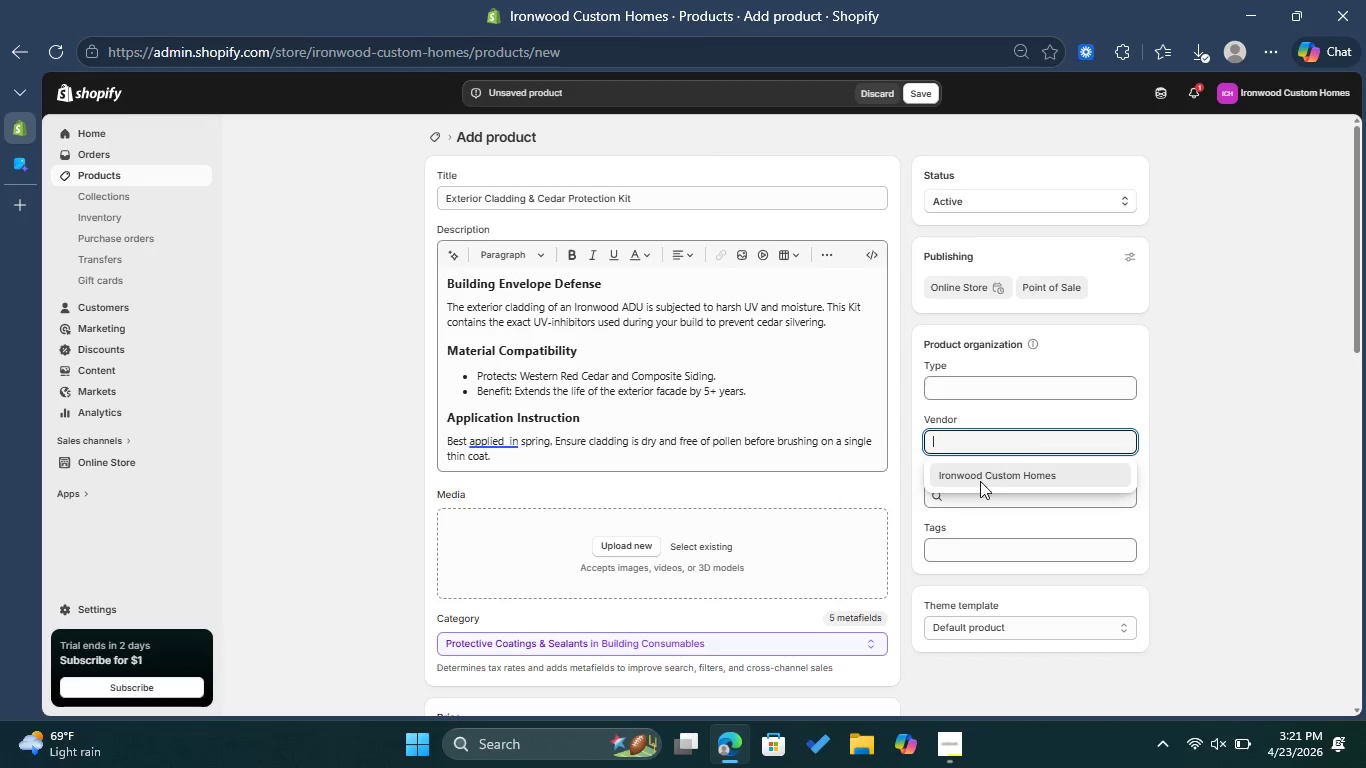 
left_click([977, 485])
 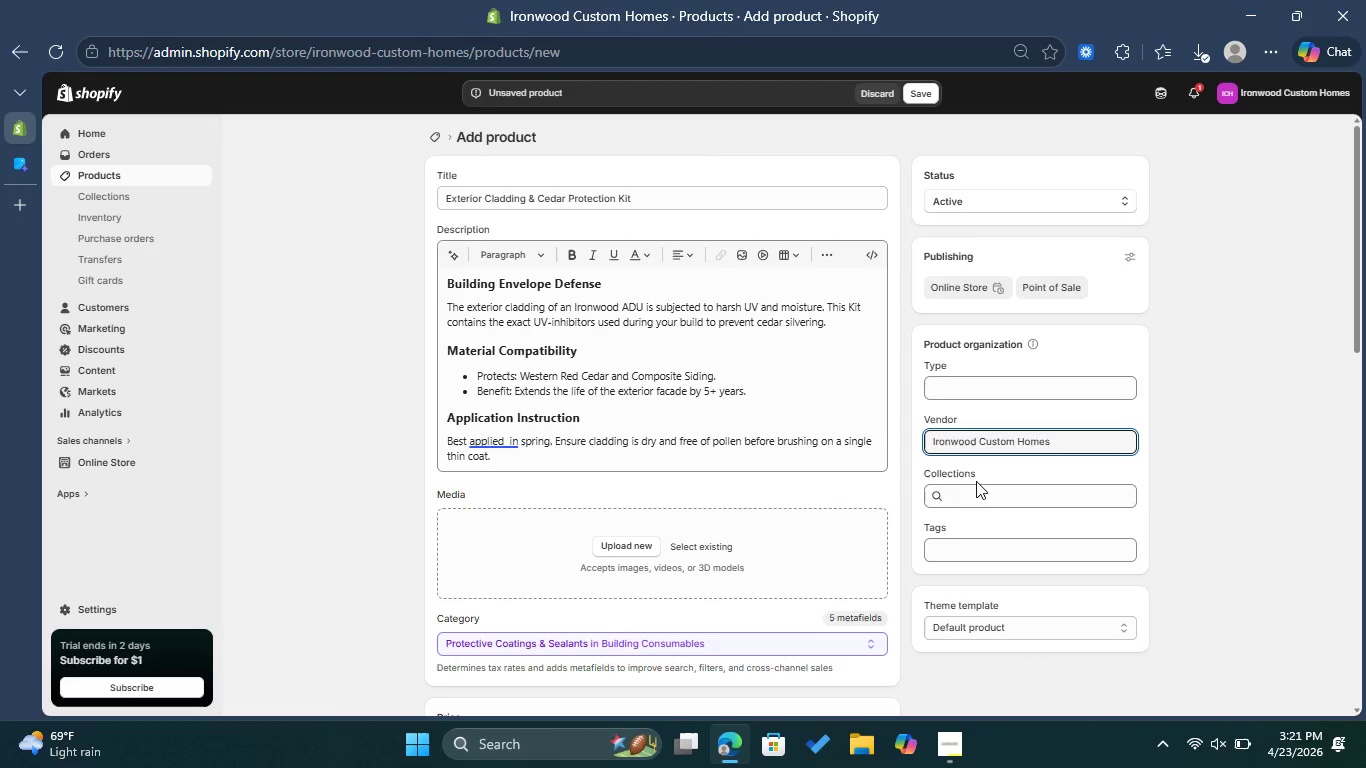 
left_click([1011, 382])
 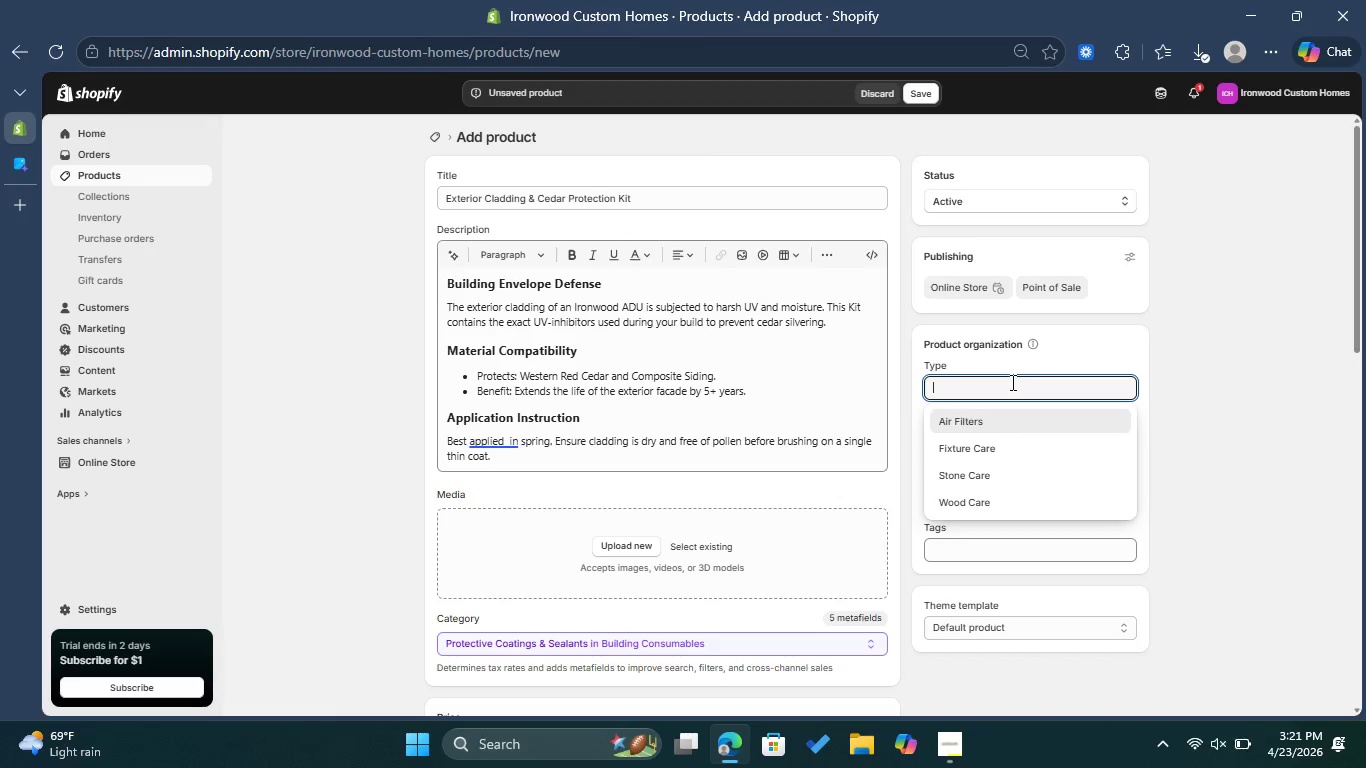 
type(Exterior Care)
 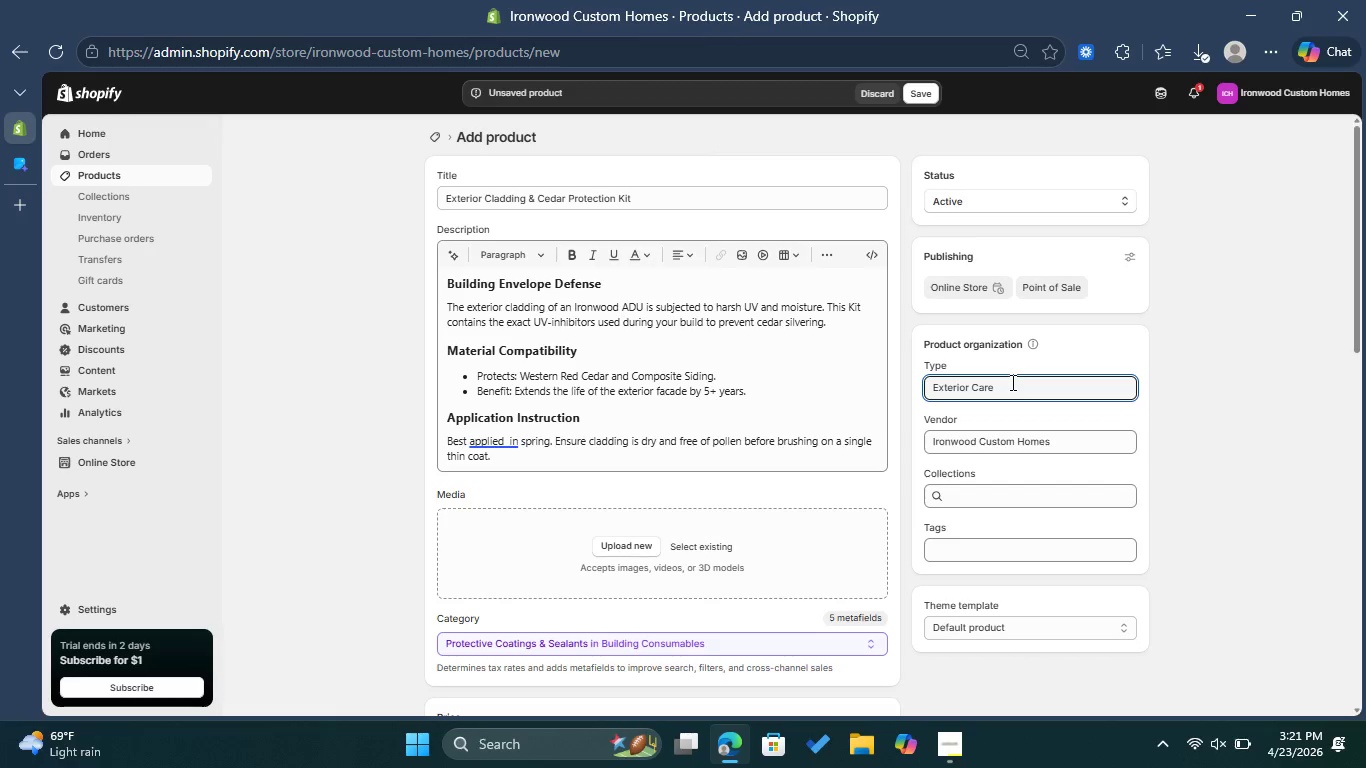 
left_click([940, 554])
 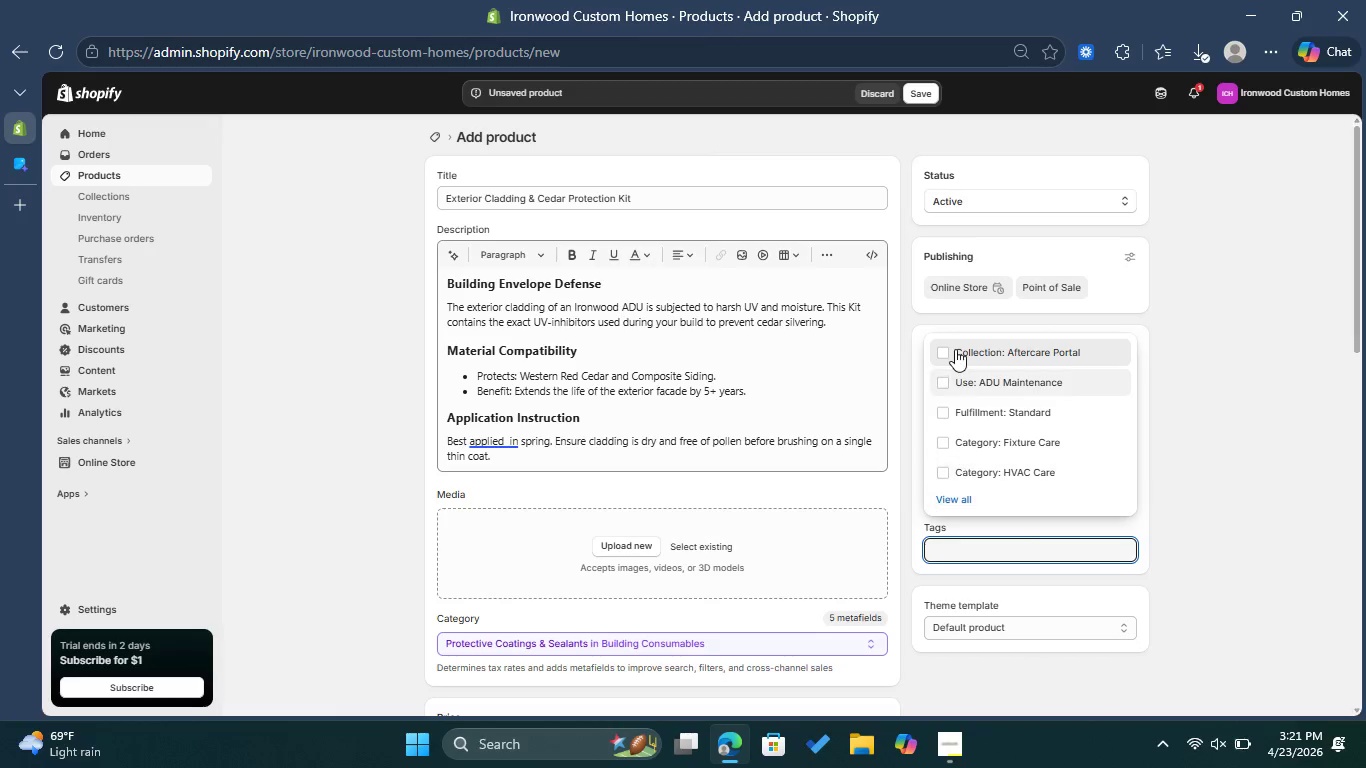 
left_click([949, 345])
 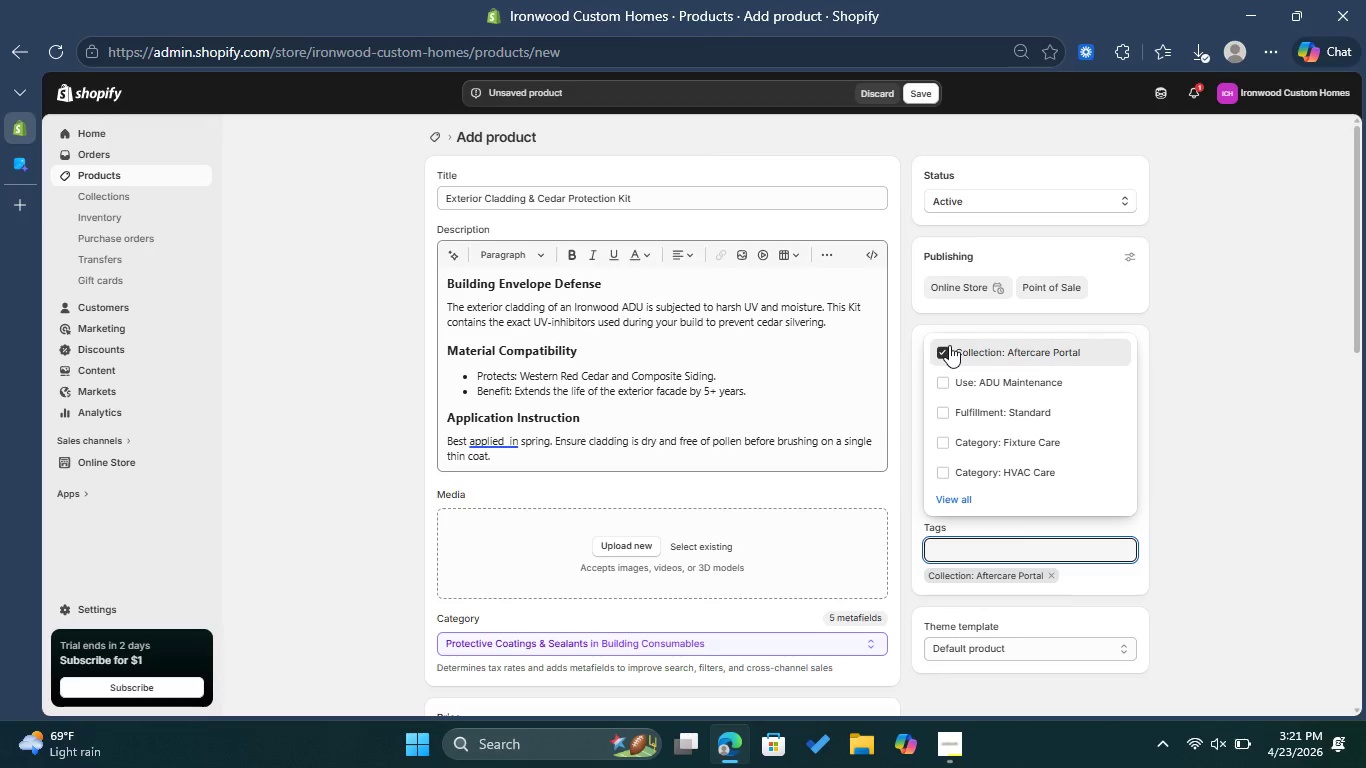 
left_click([949, 388])
 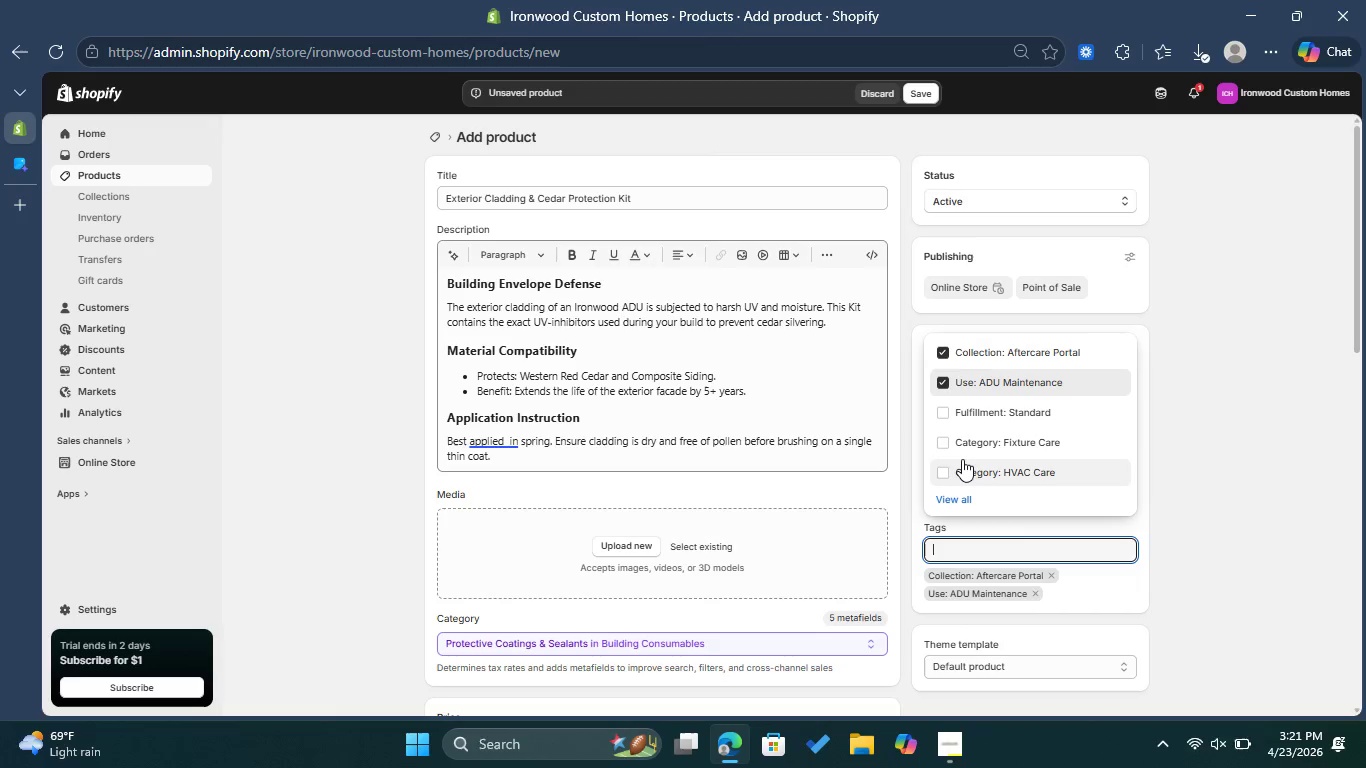 
wait(6.17)
 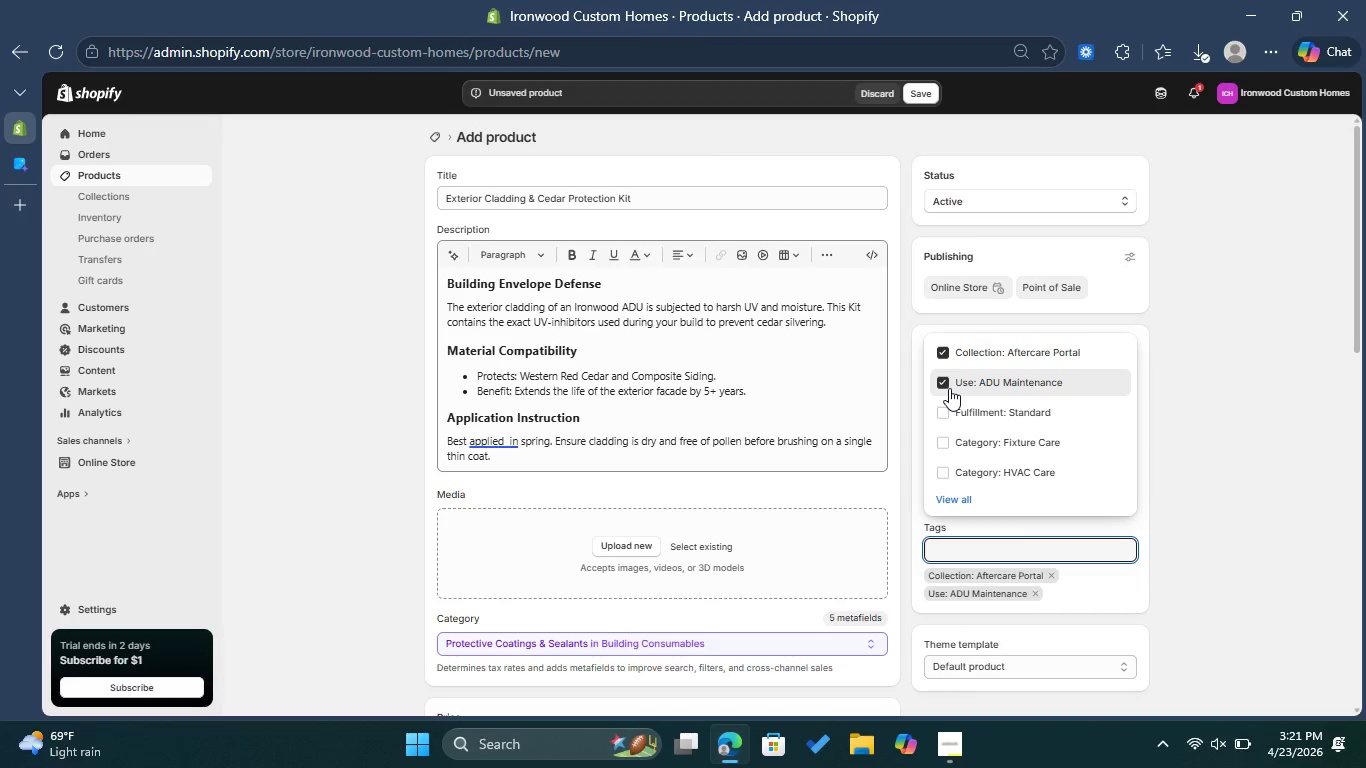 
left_click([971, 501])
 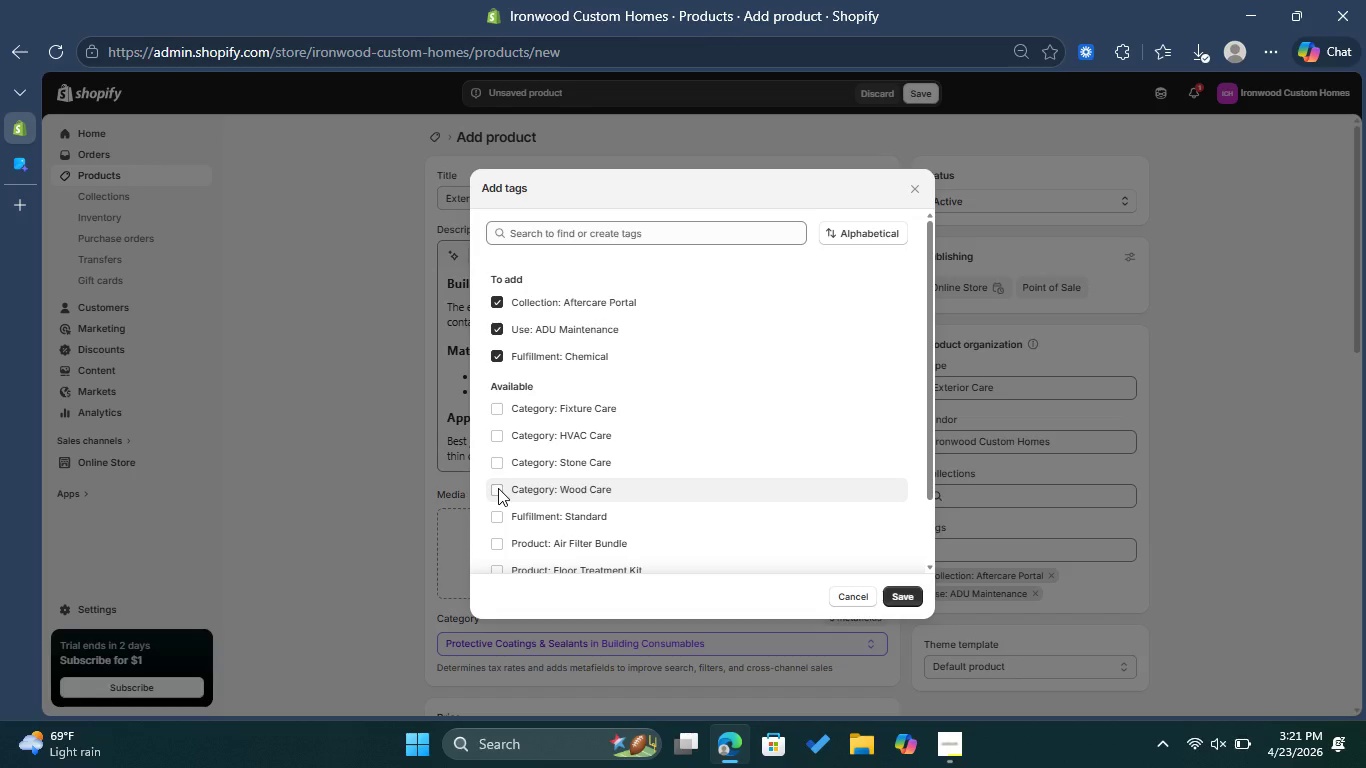 
wait(11.94)
 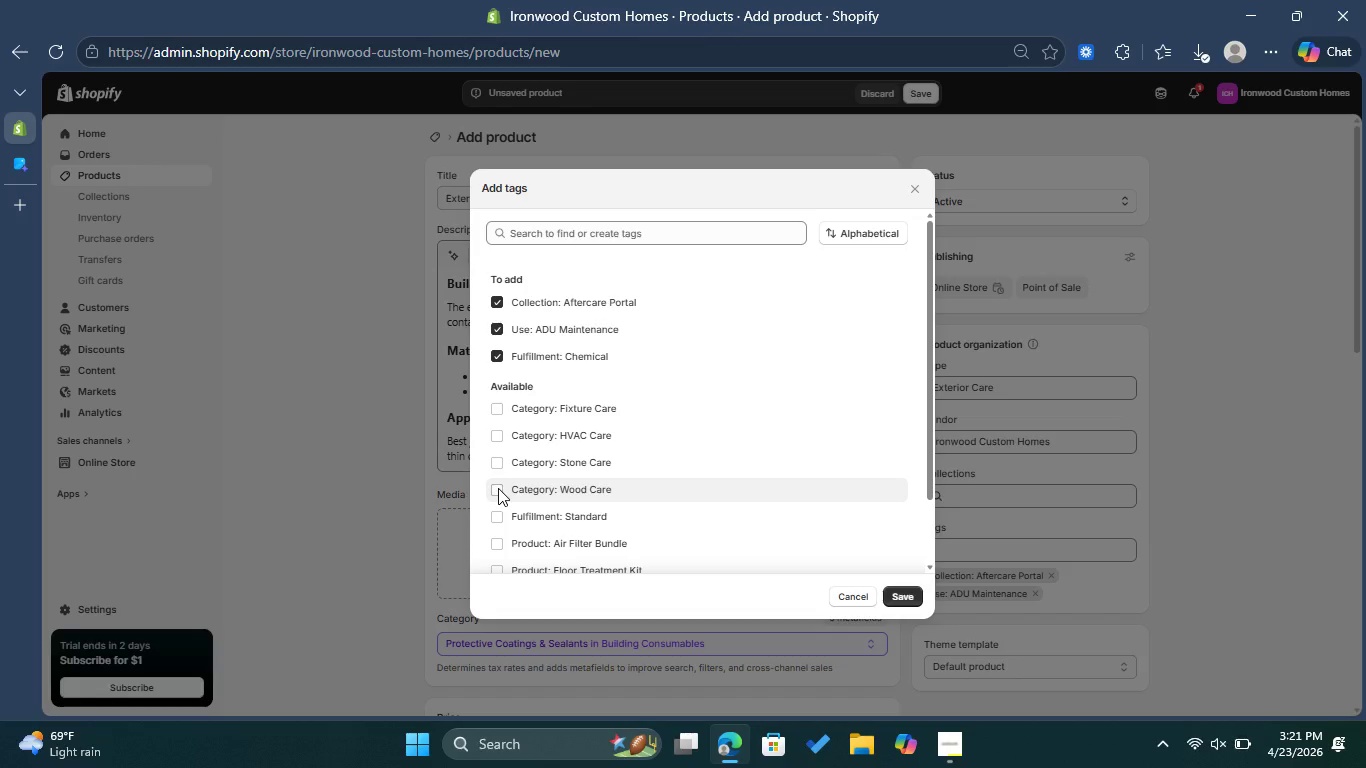 
left_click([904, 589])
 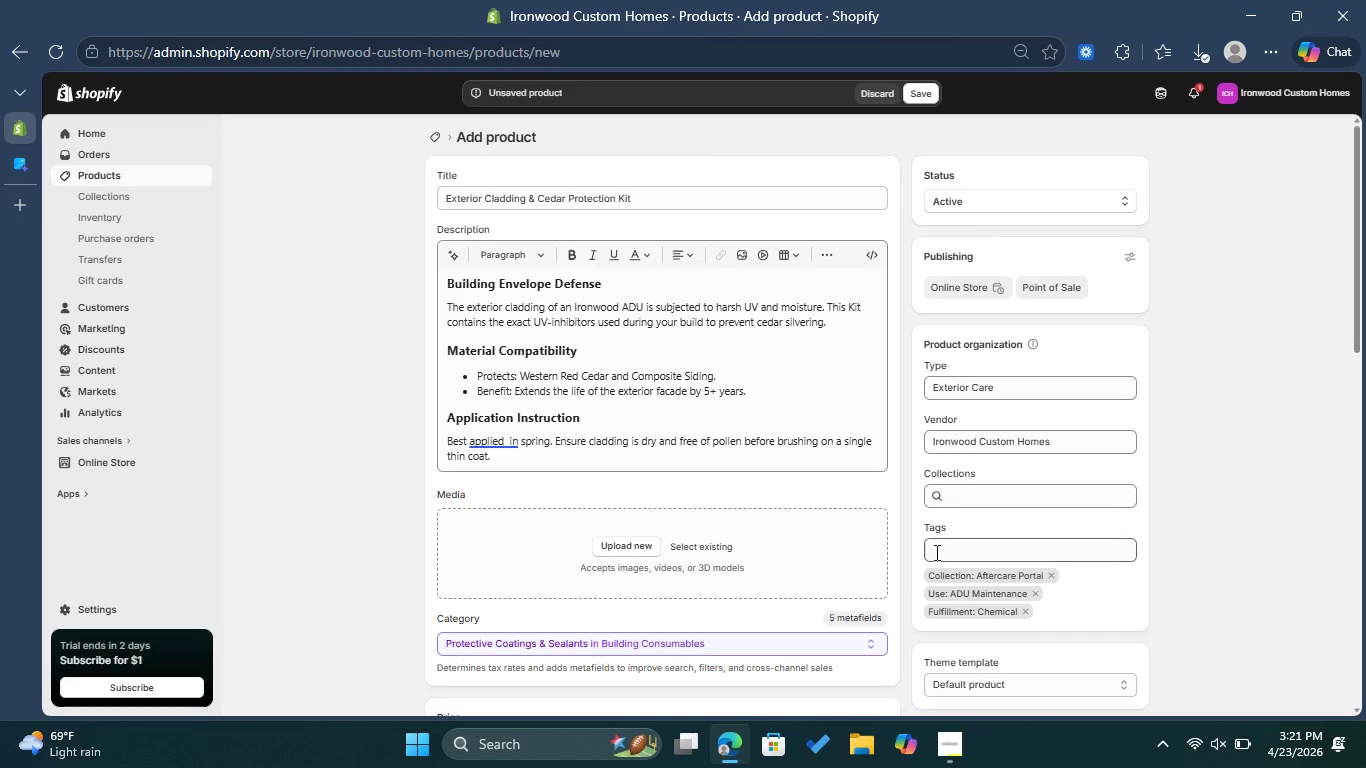 
left_click([940, 548])
 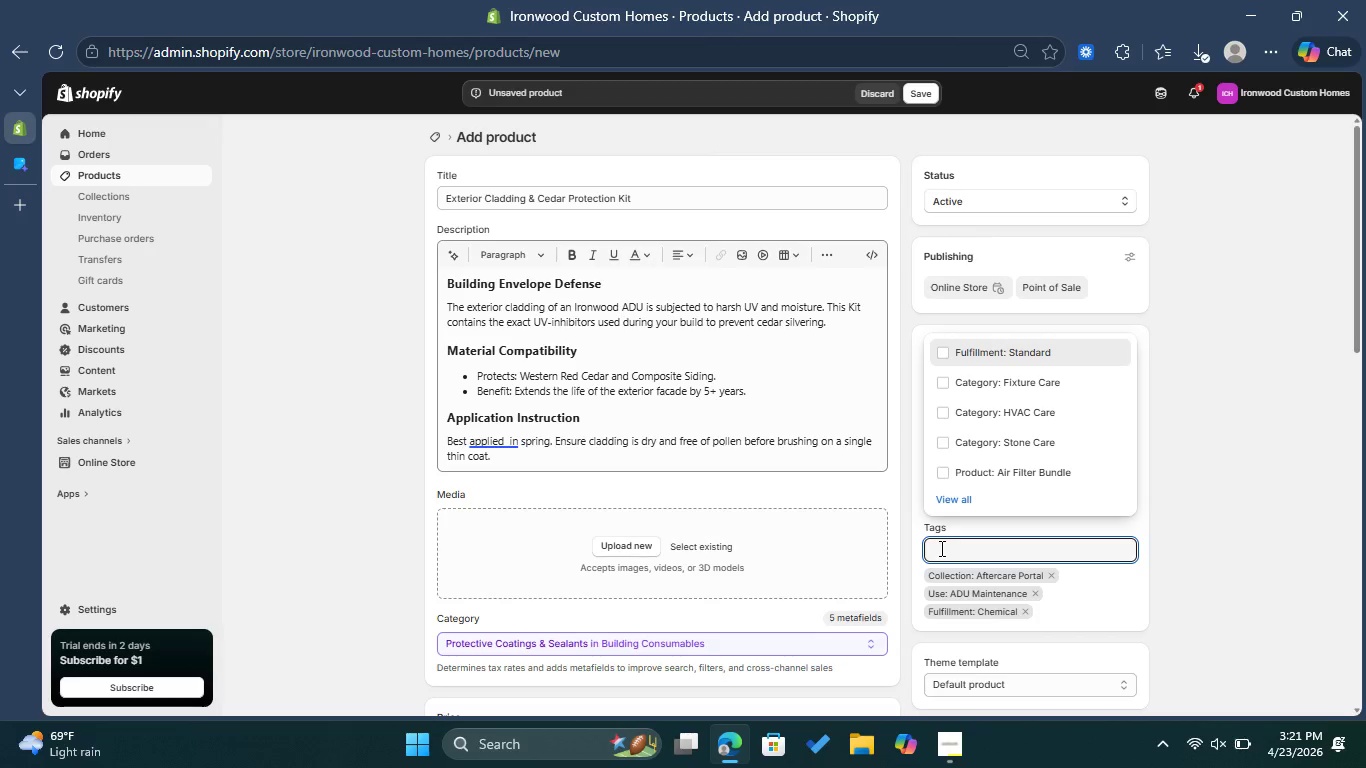 
type(Cat)
 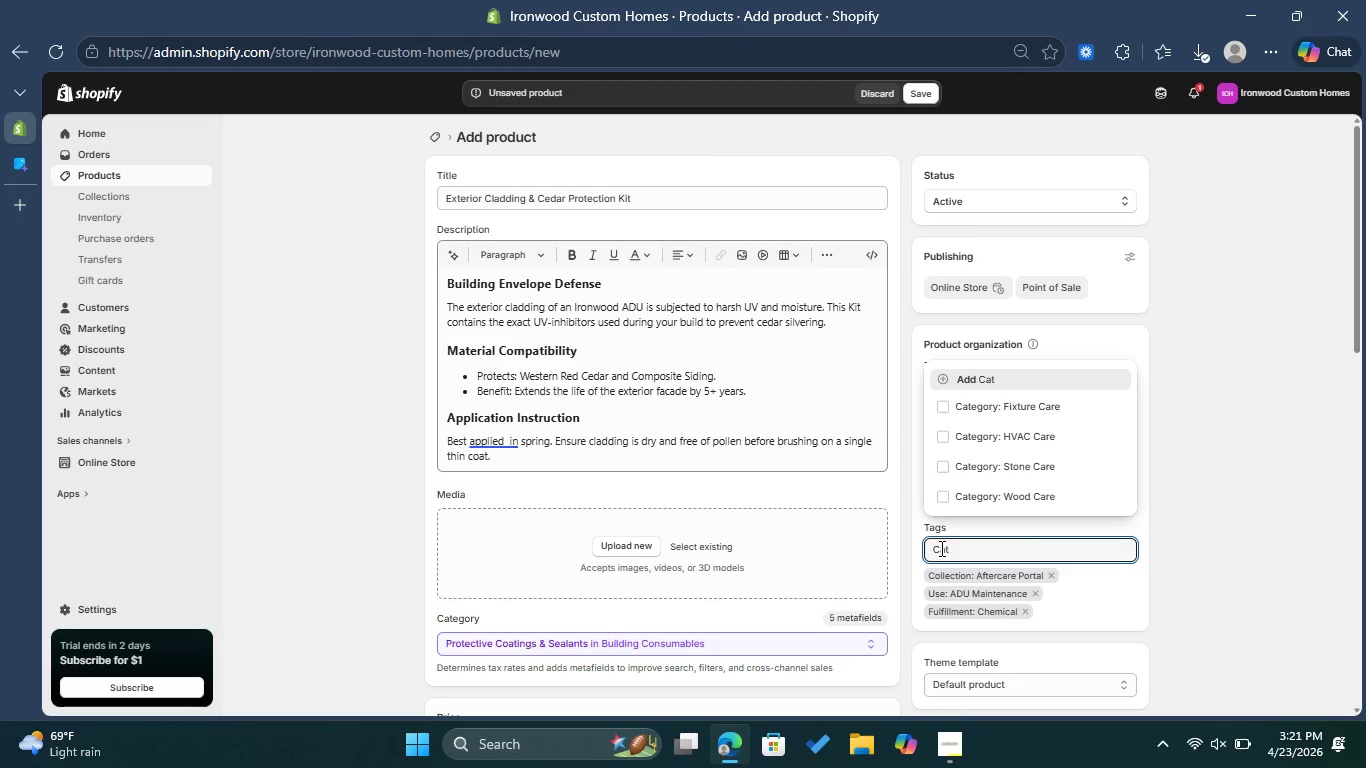 
type(egory: Exterior Care)
 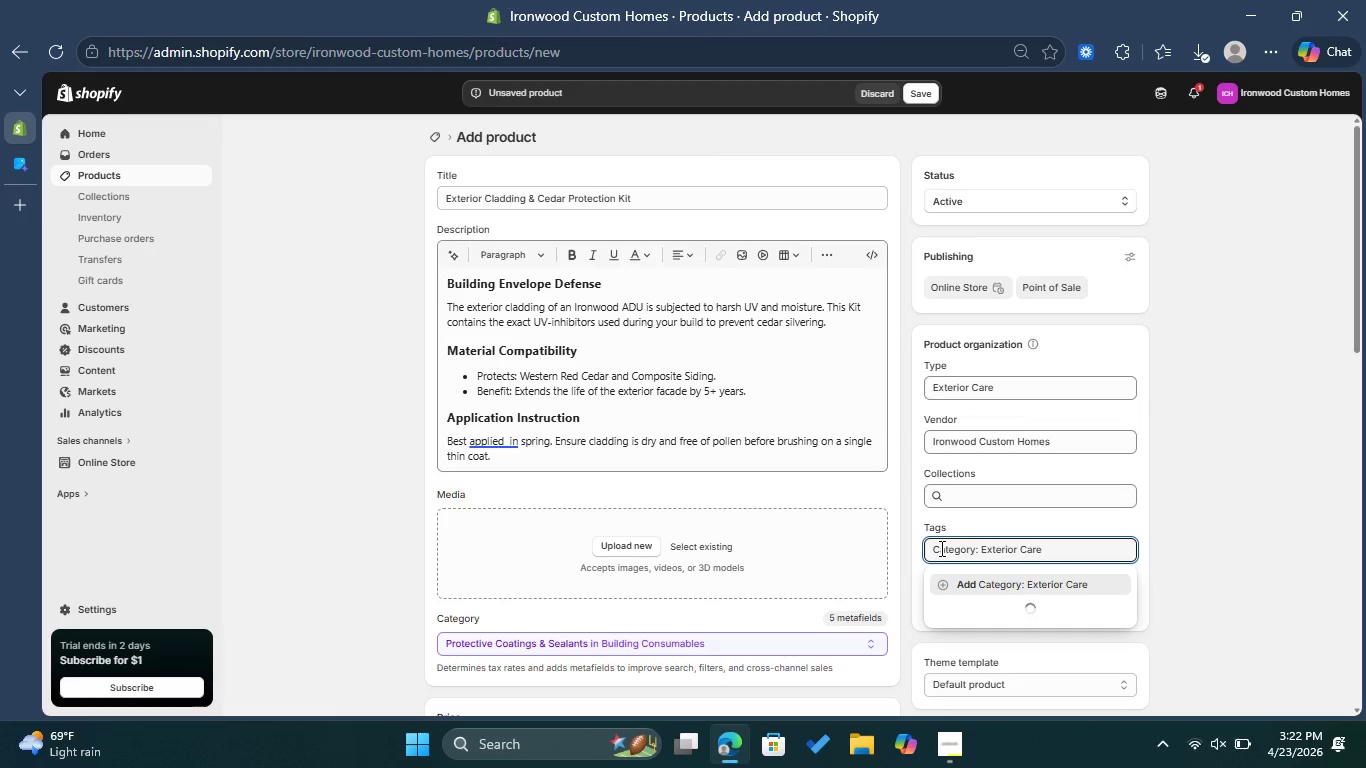 
wait(7.27)
 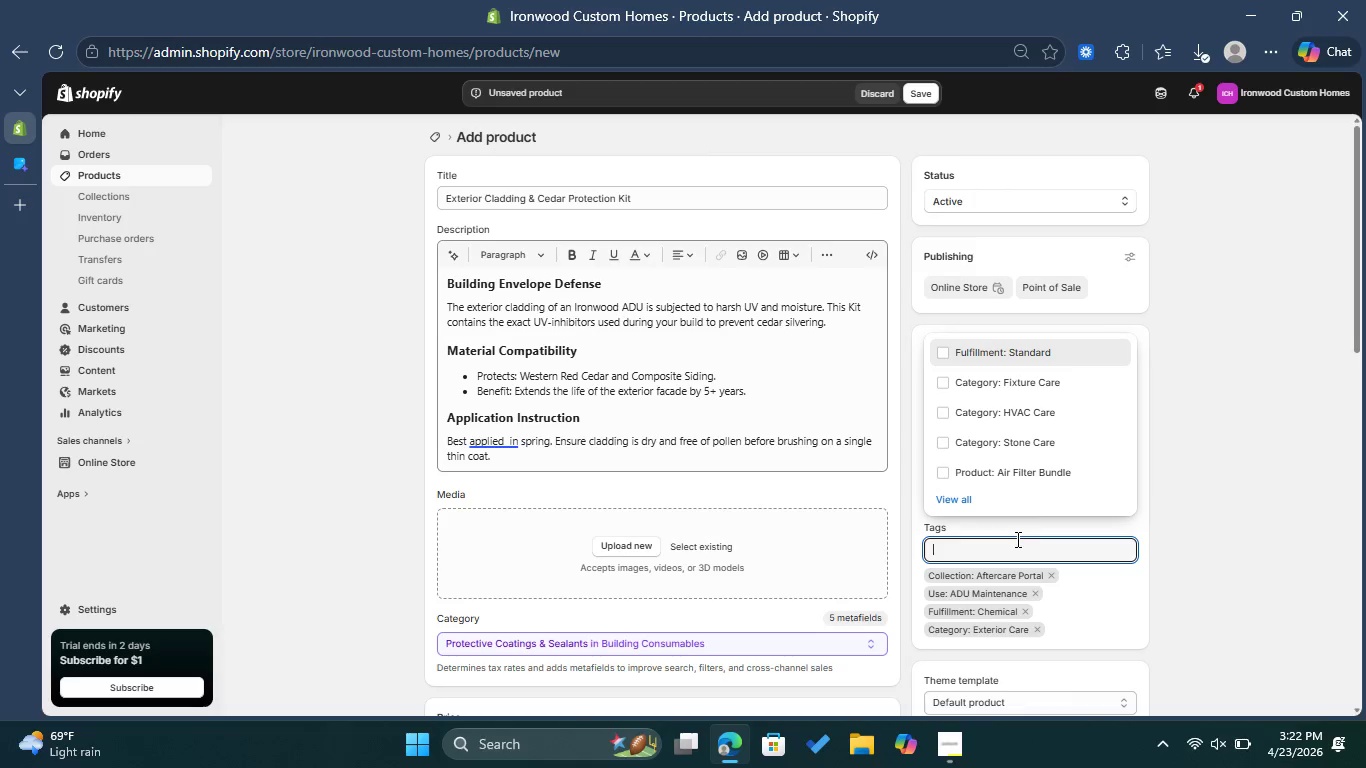 
type(Product: Claddin )
key(Backspace)
type(gg )
 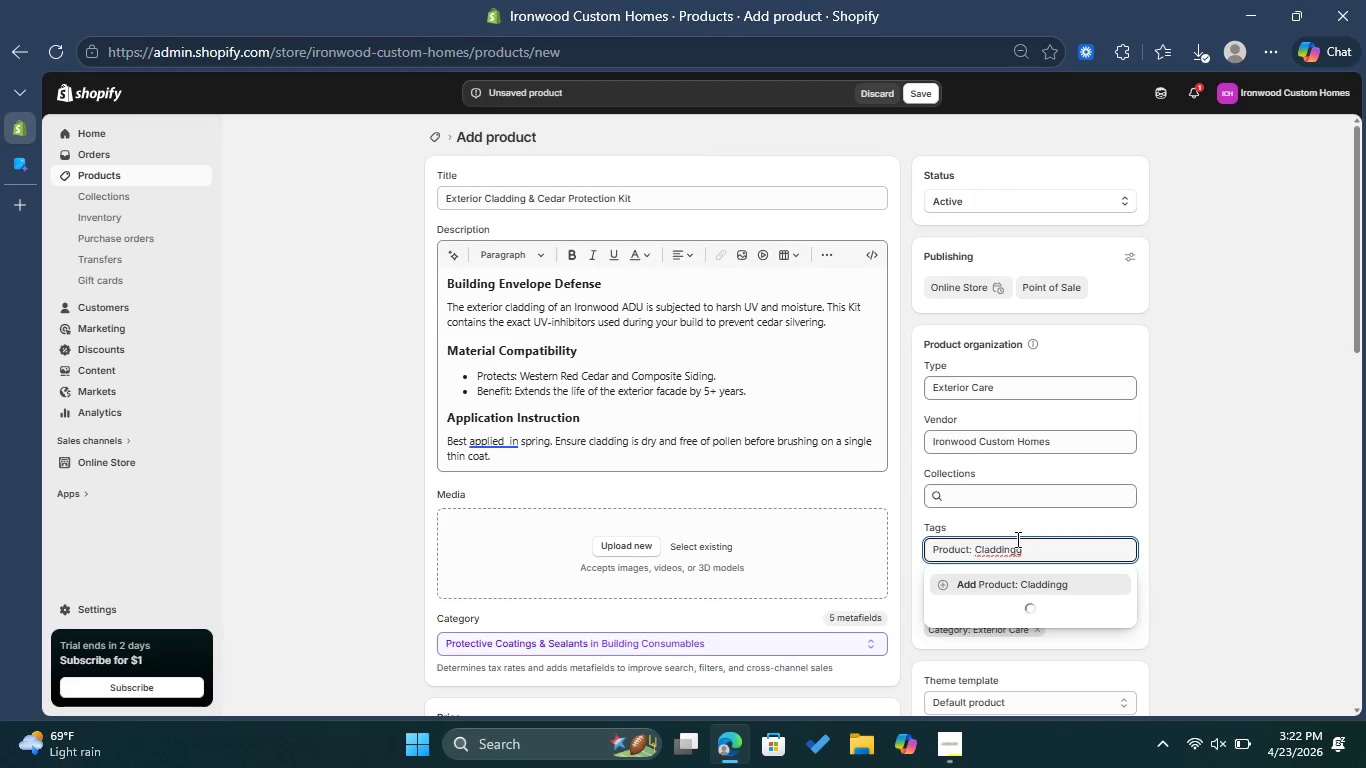 
left_click([1016, 539])
 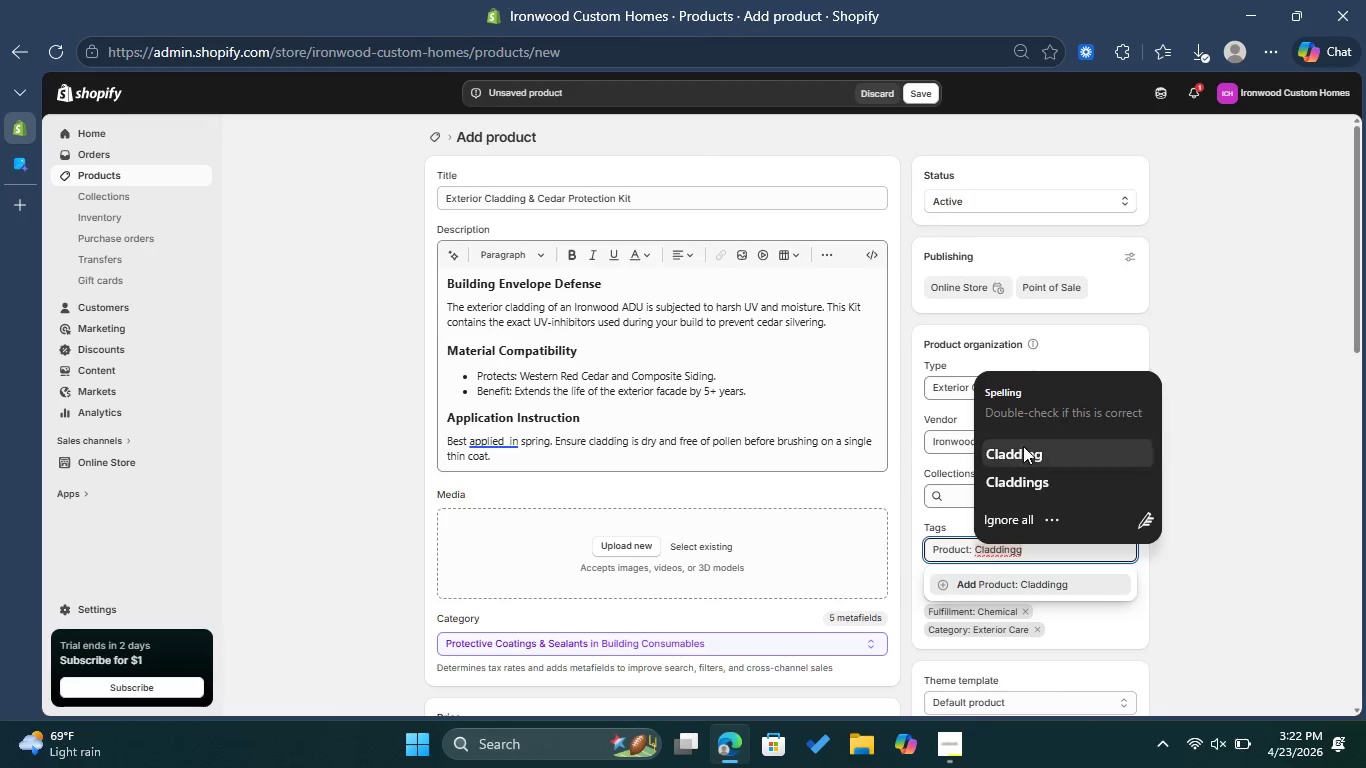 
left_click([1023, 446])
 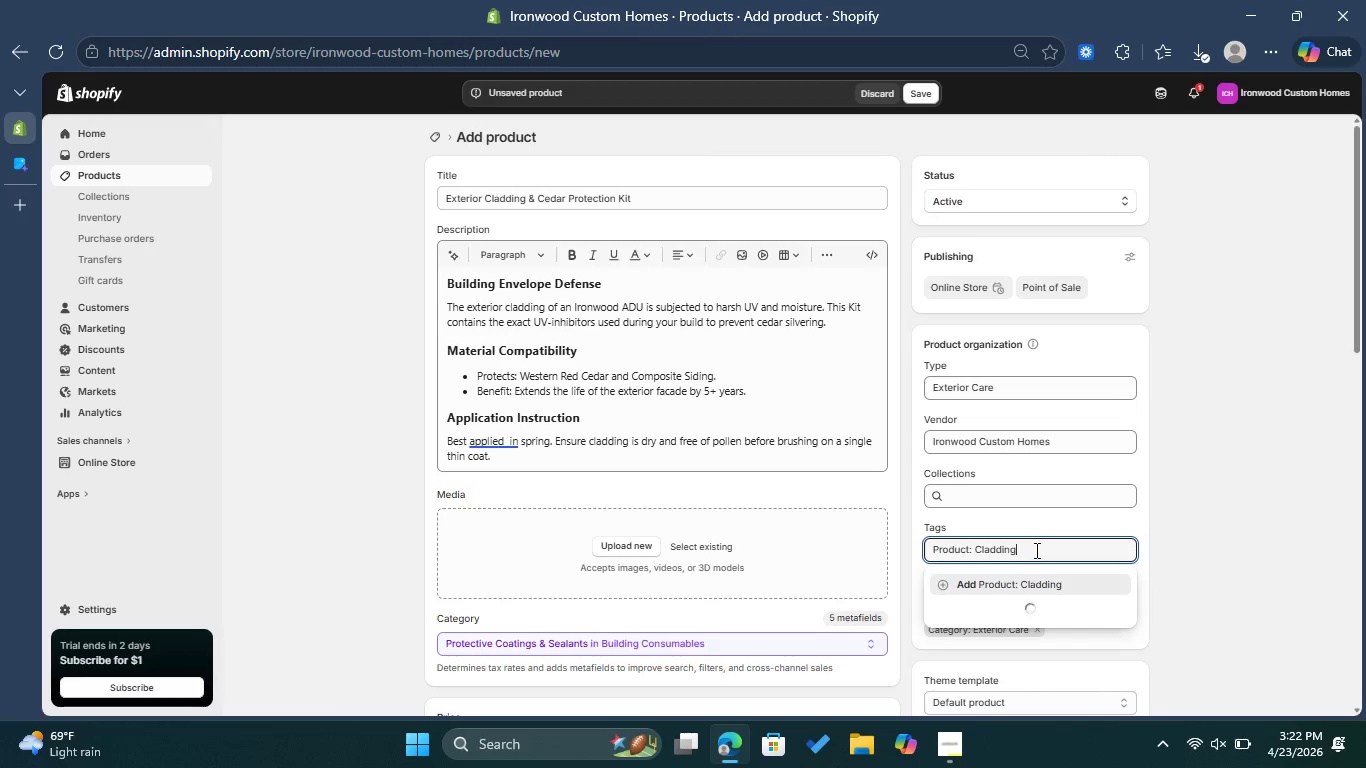 
left_click([1035, 550])
 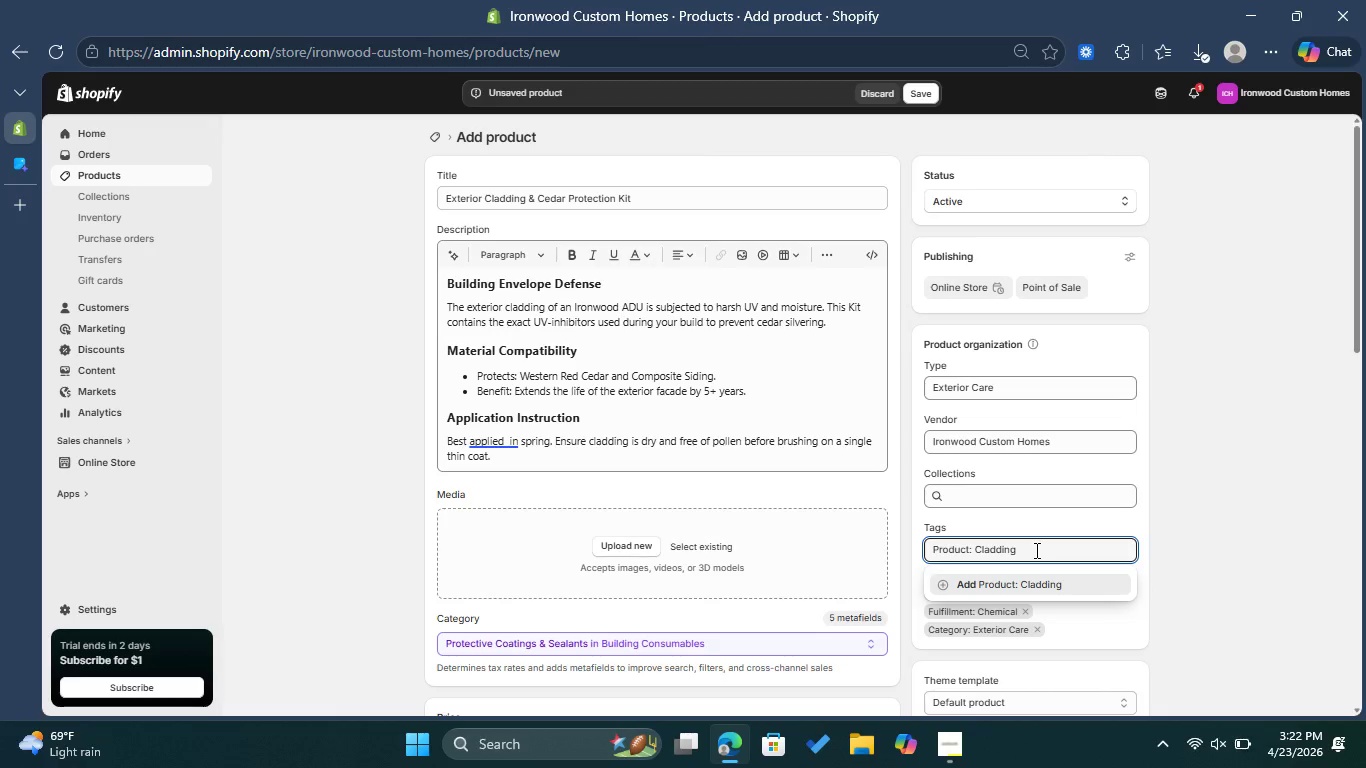 
type(Protection Kit)
 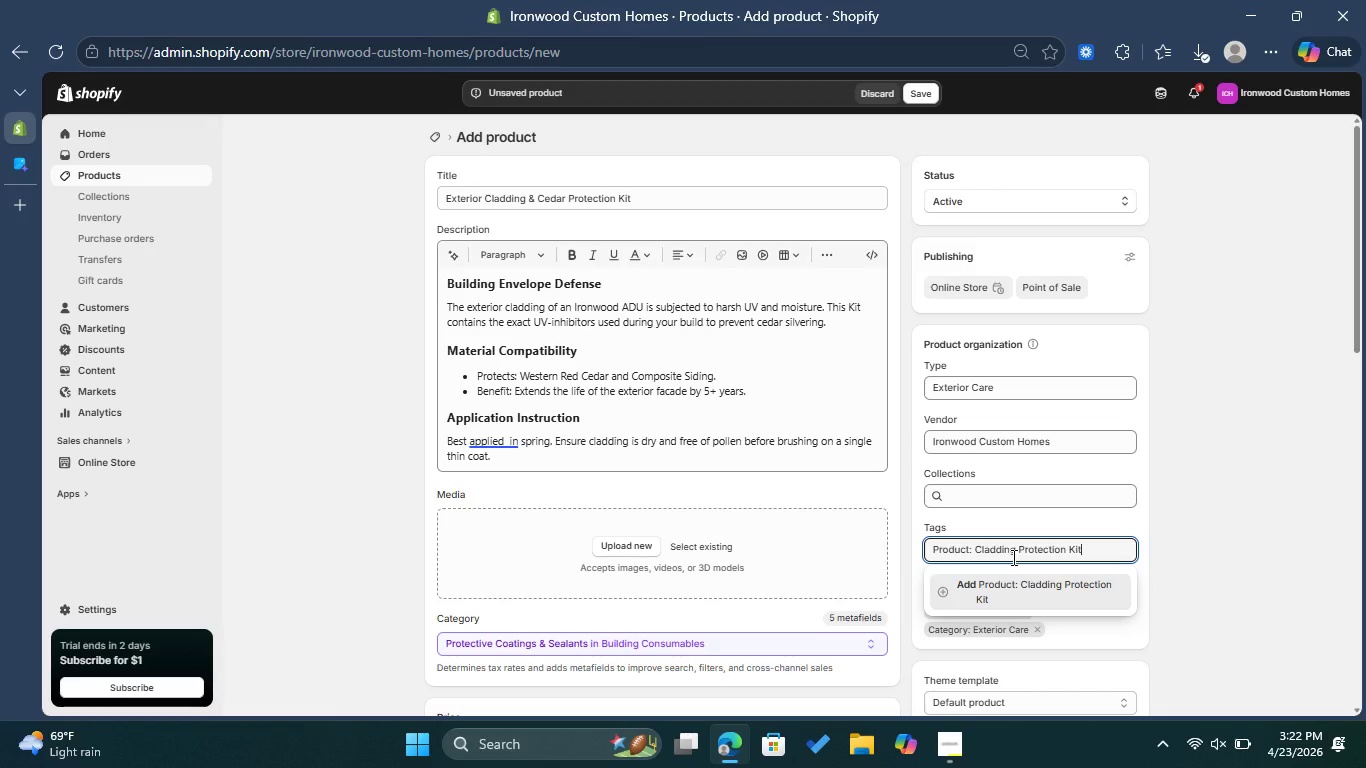 
wait(7.34)
 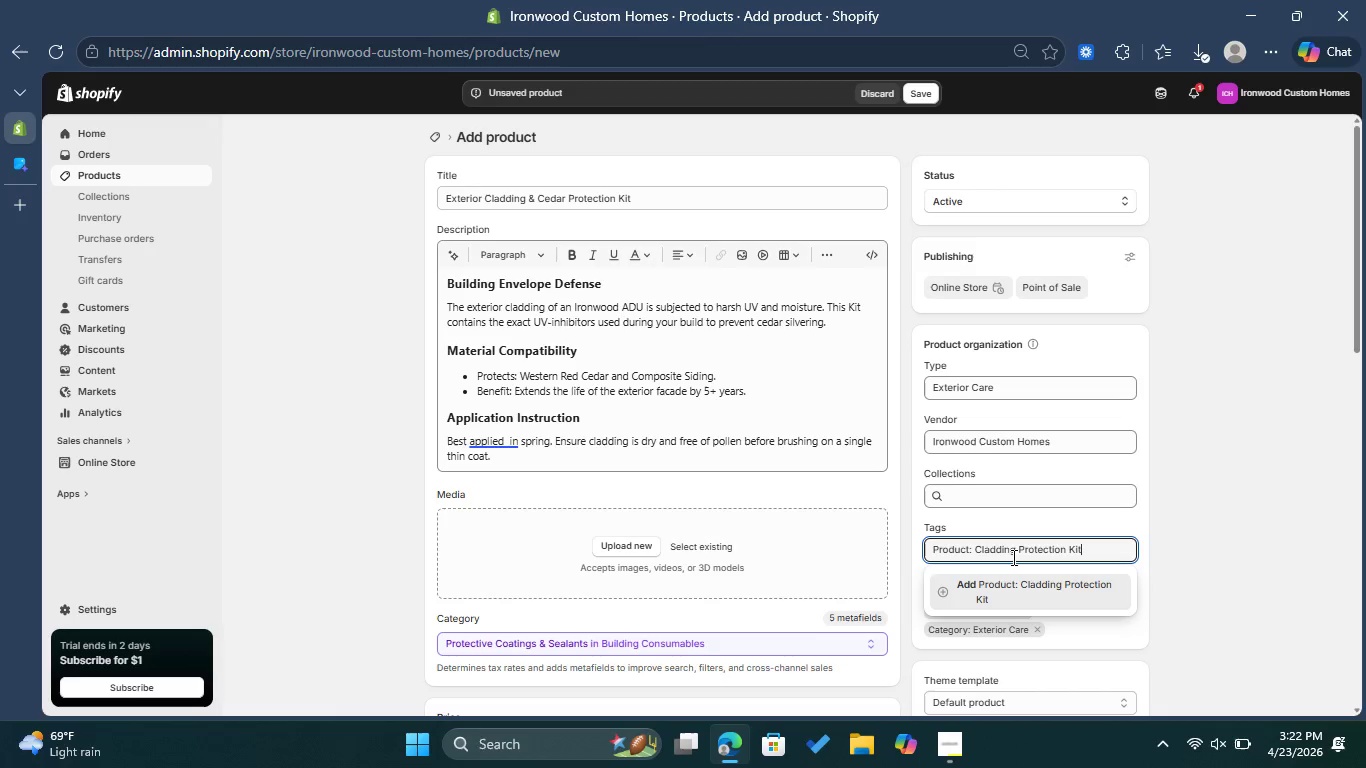 
left_click([1016, 586])
 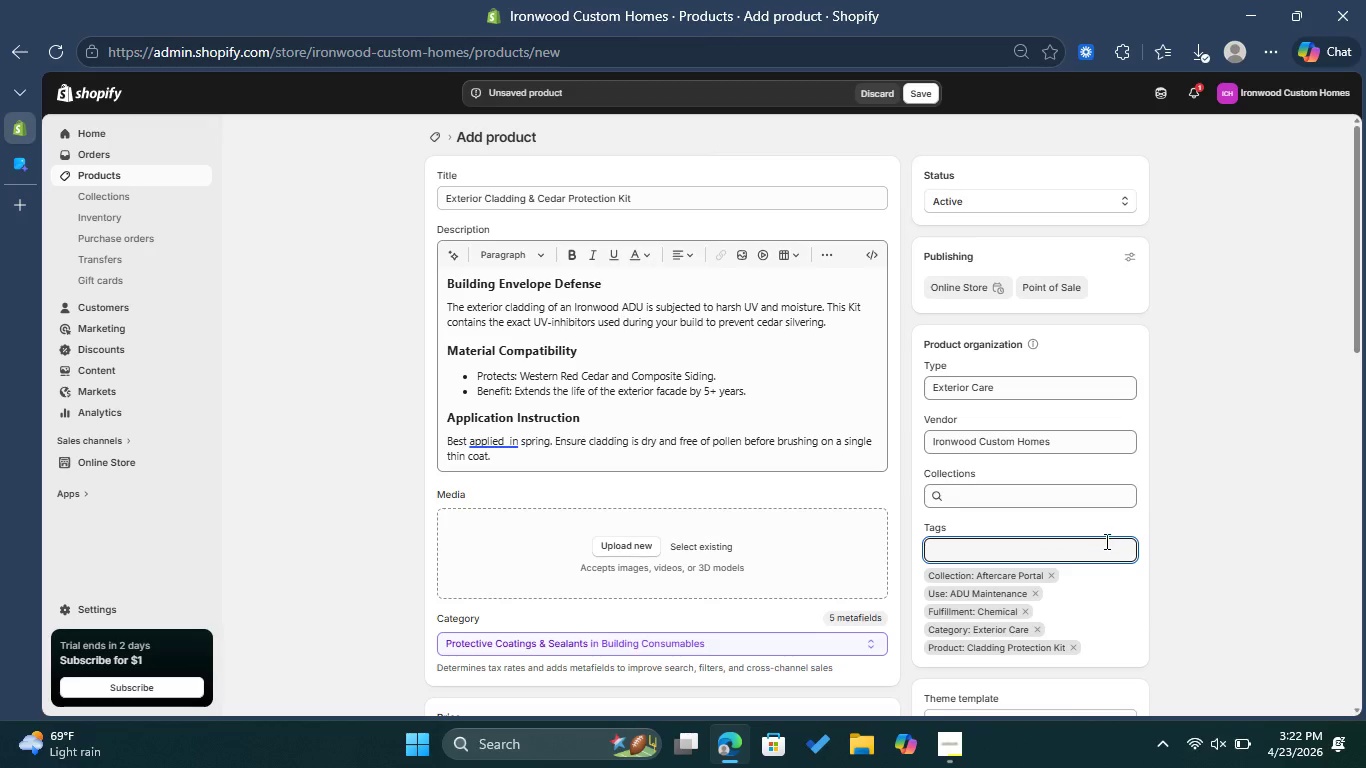 
wait(8.16)
 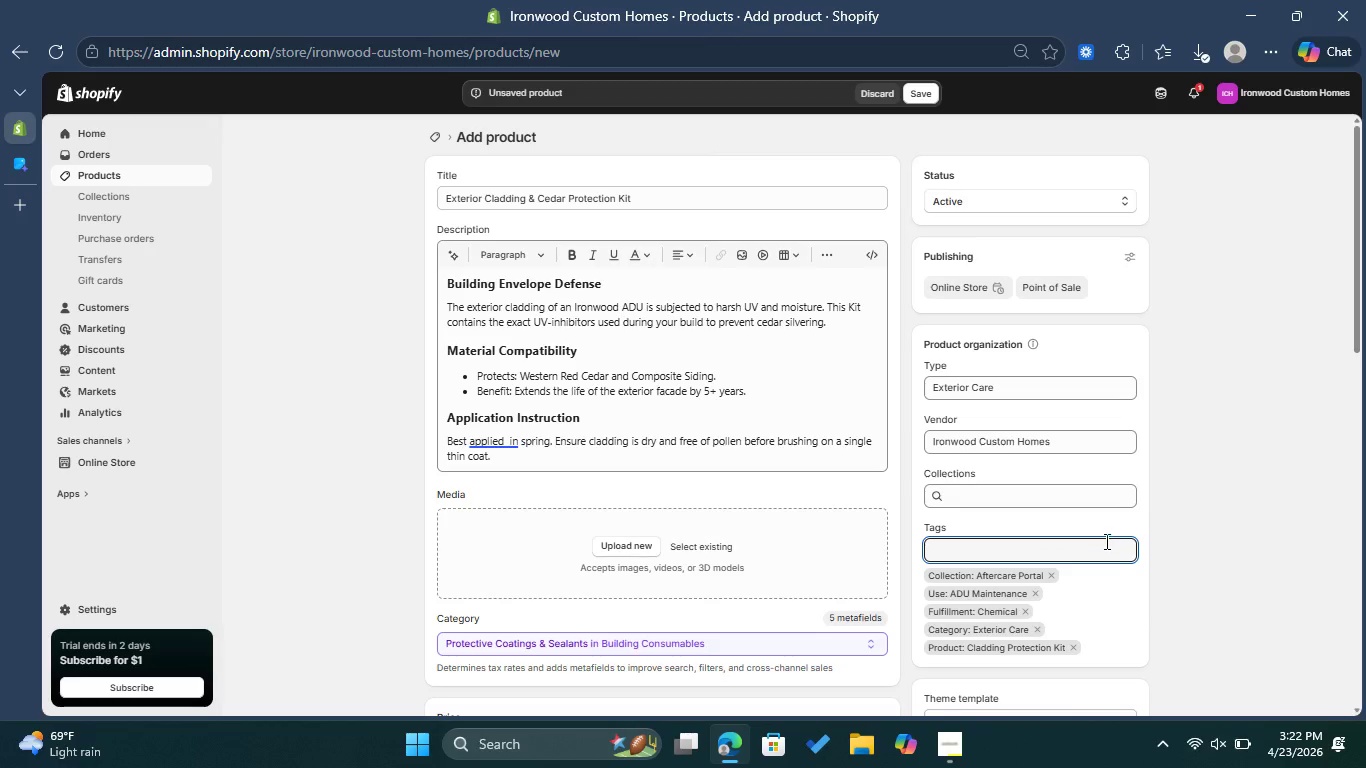 
scroll: coordinate [780, 533], scroll_direction: down, amount: 7.0
 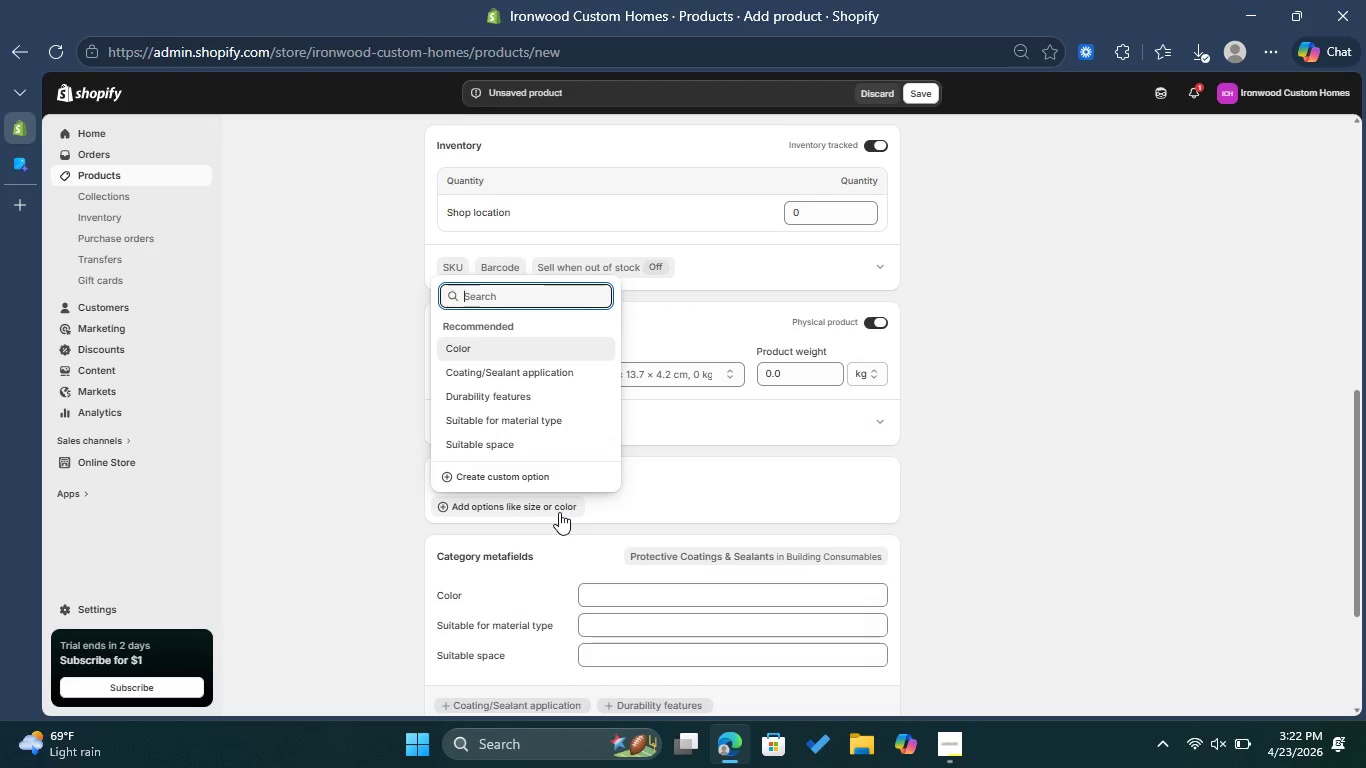 
left_click([549, 484])
 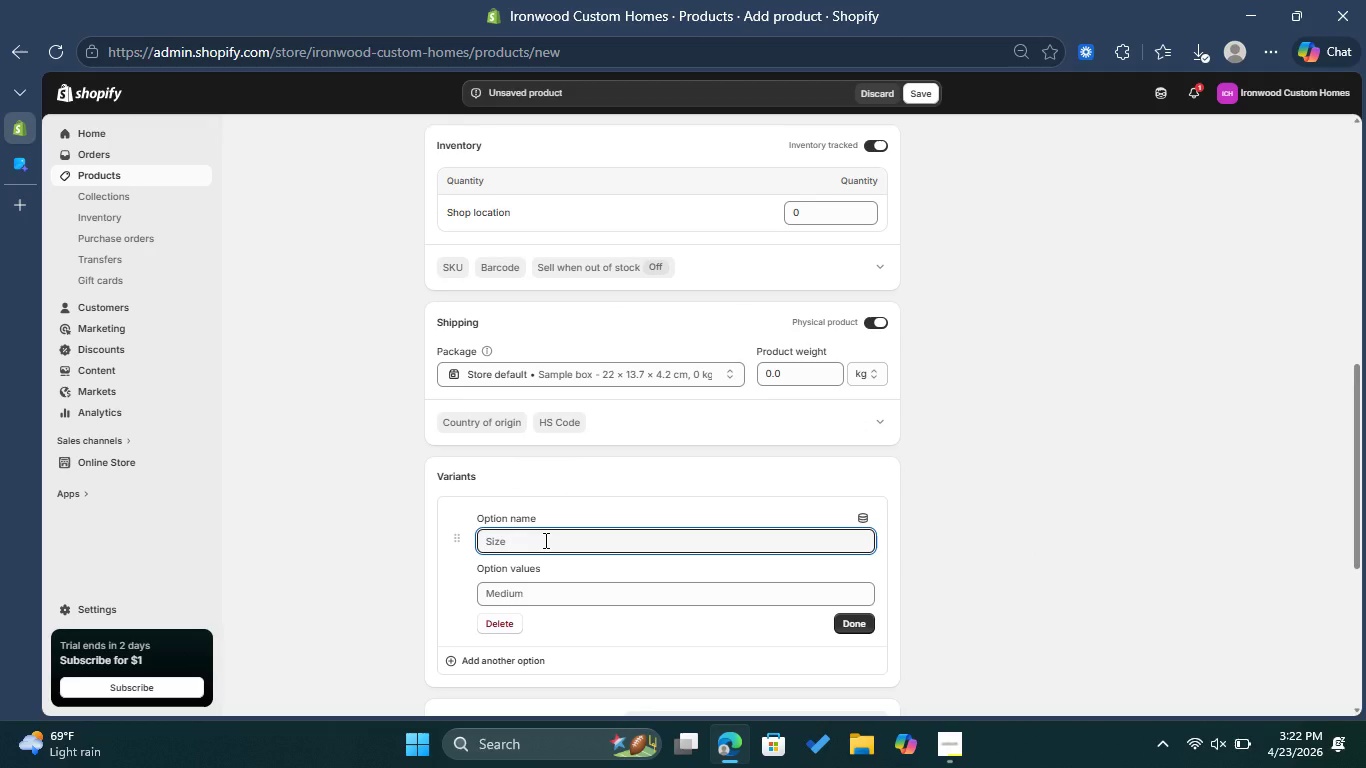 
type(Protection Type)
 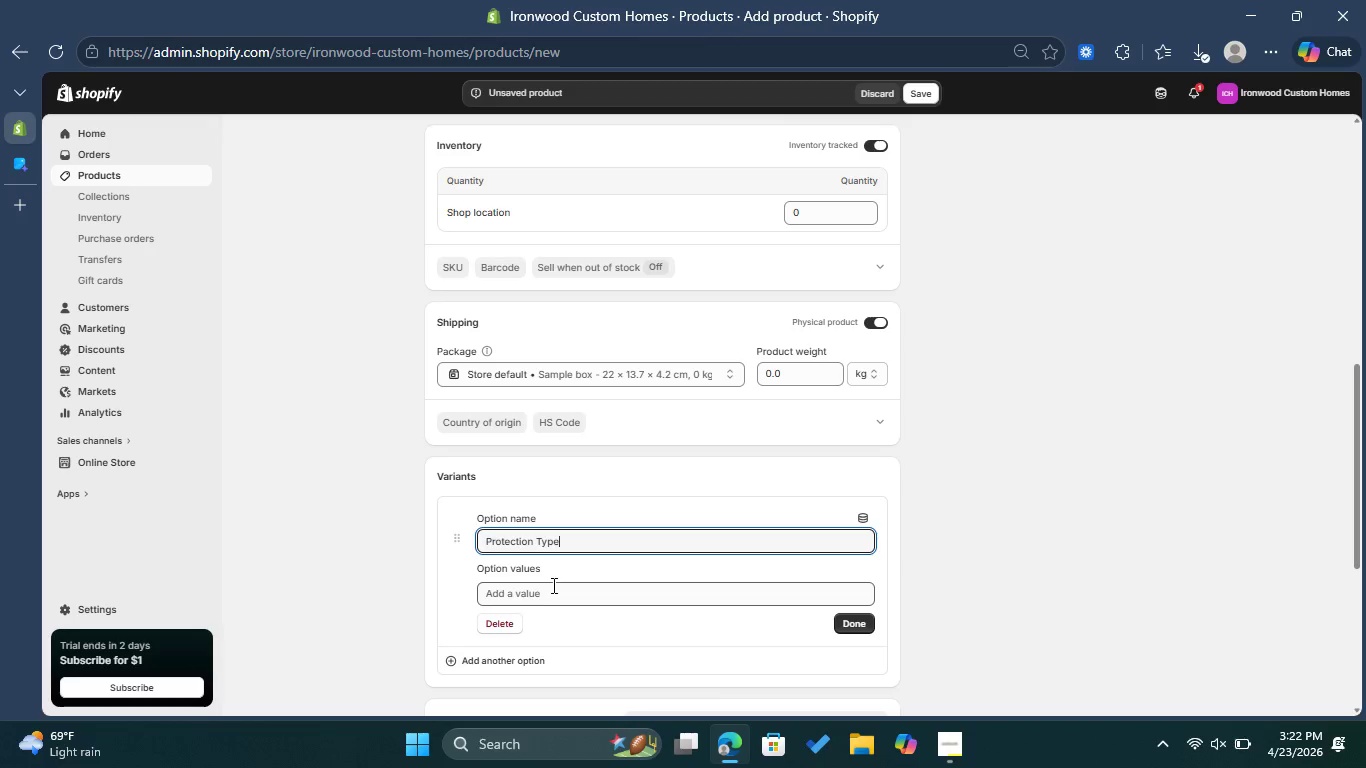 
left_click([570, 597])
 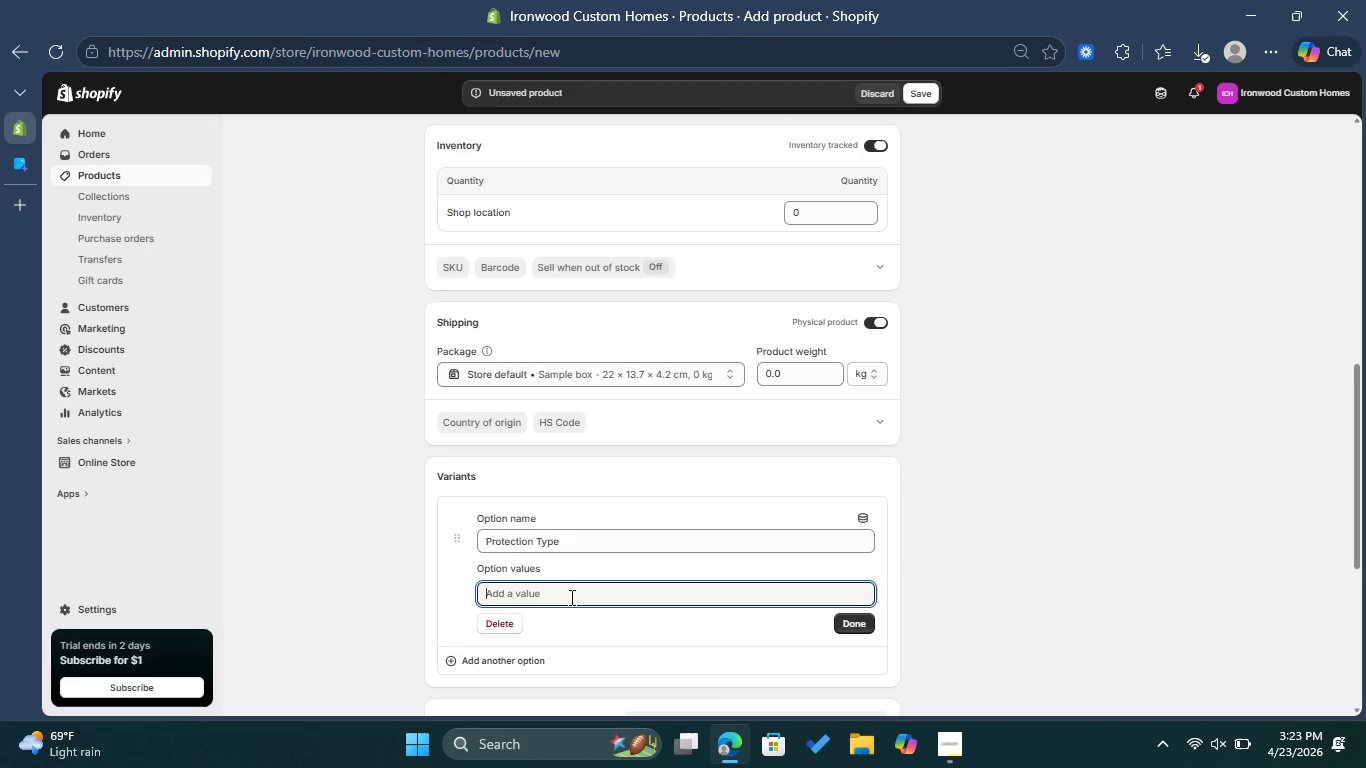 
type(Clear UV Shield)
 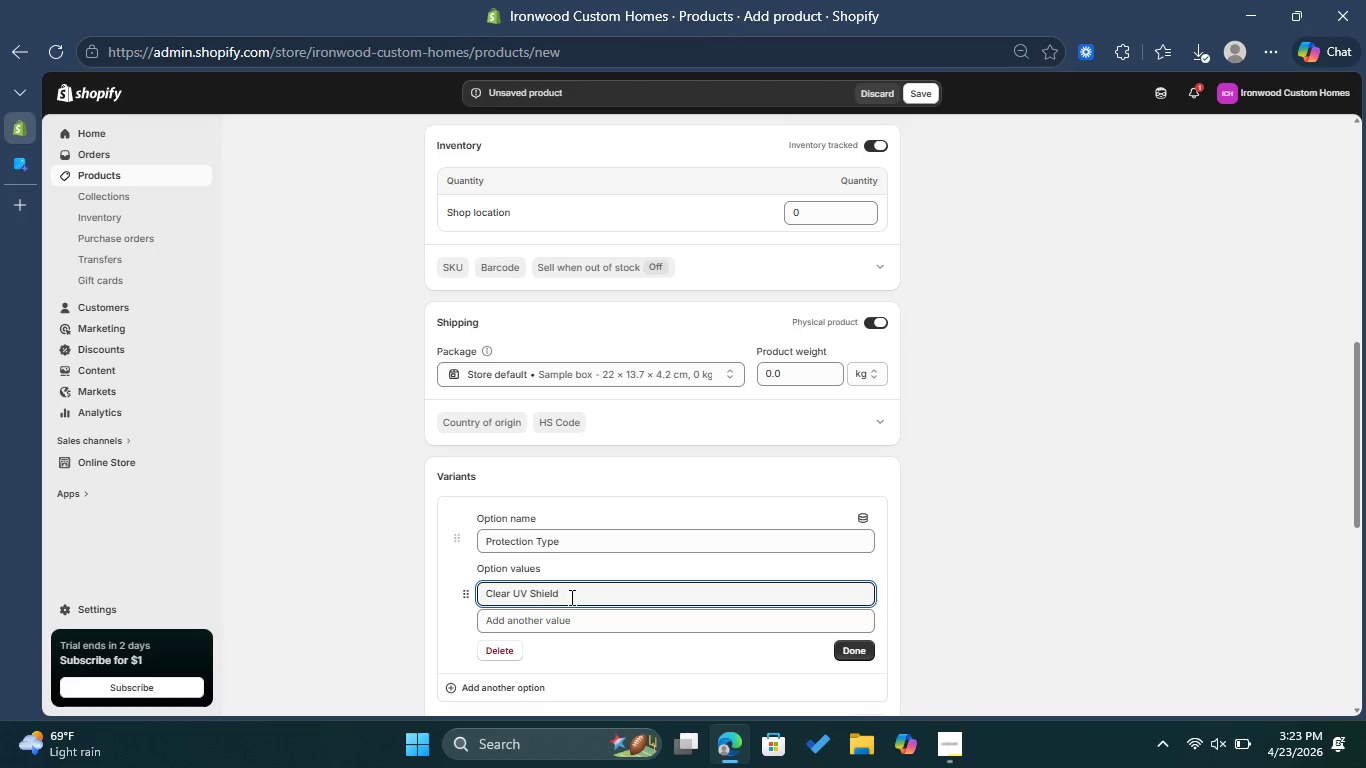 
left_click([585, 625])
 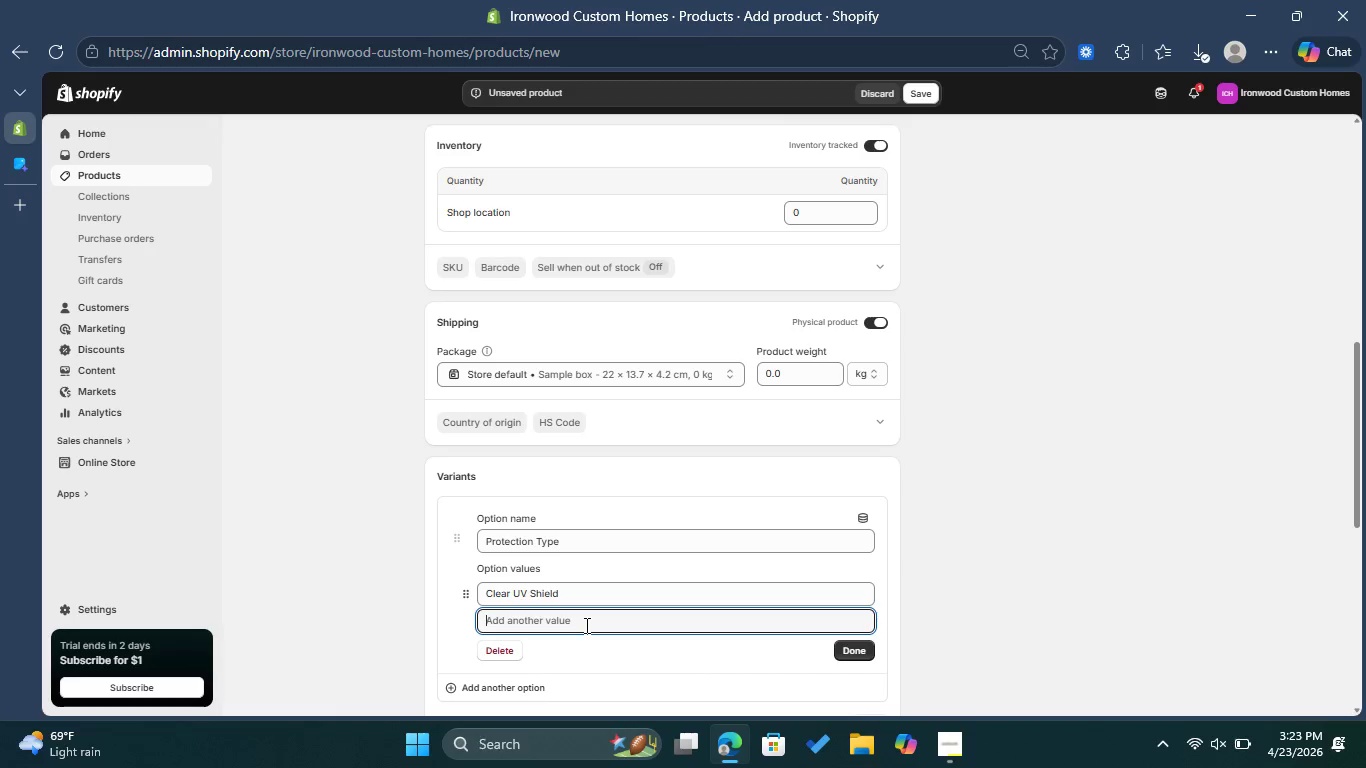 
type(Light Cedar Tint)
 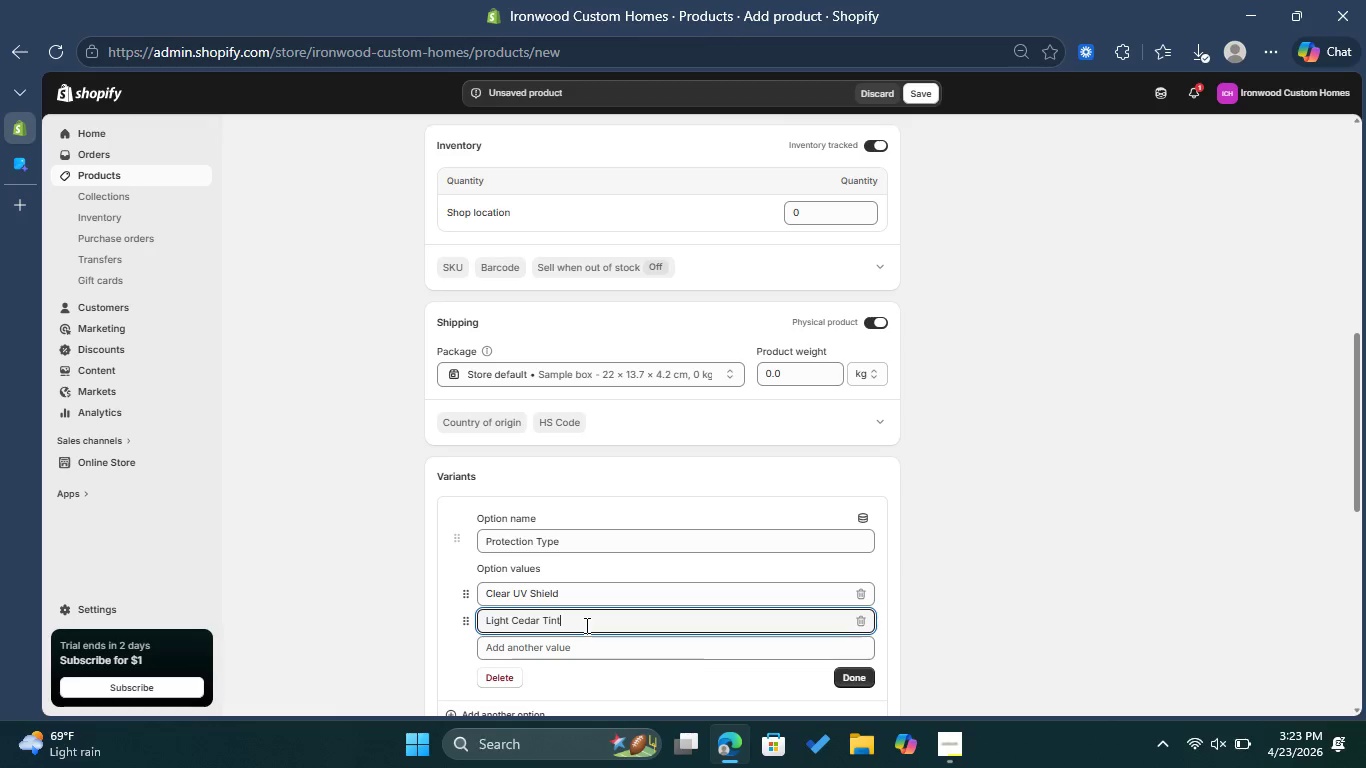 
left_click([842, 681])
 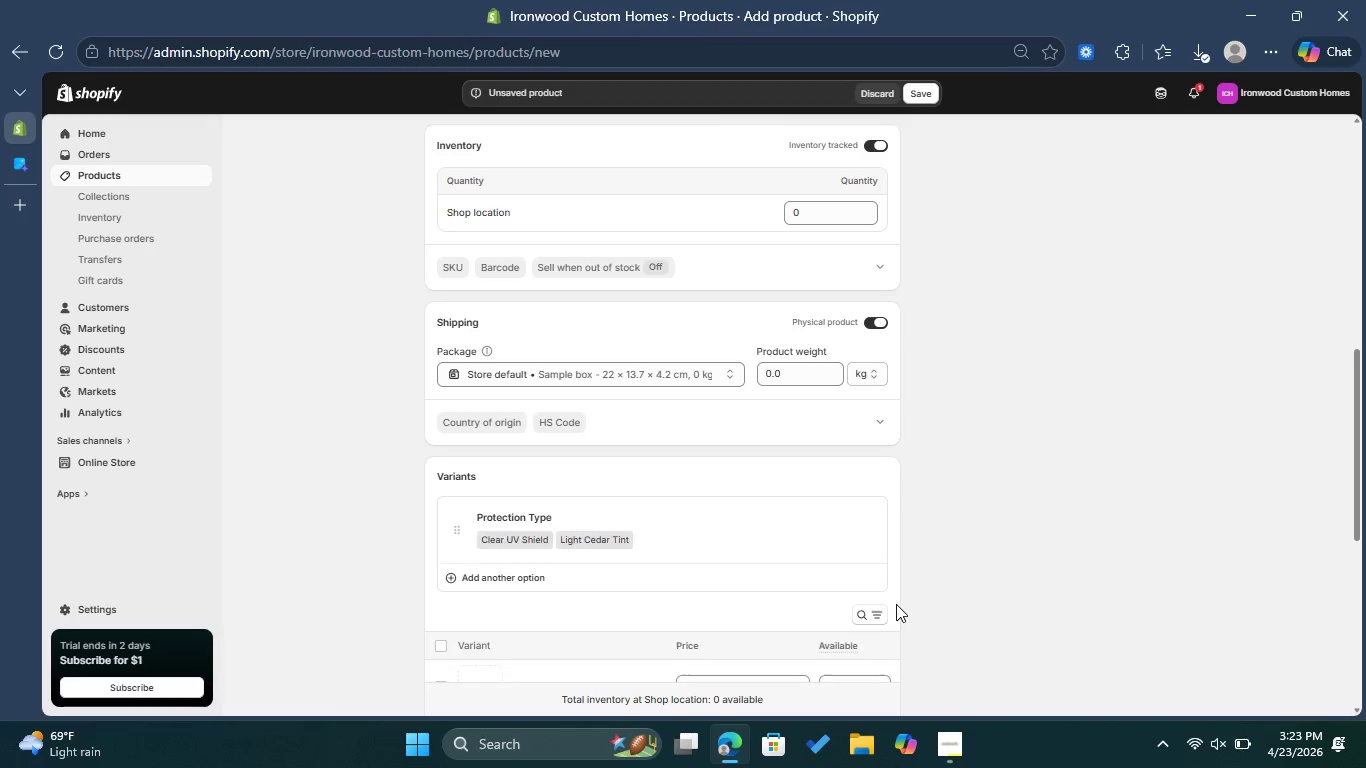 
scroll: coordinate [871, 610], scroll_direction: down, amount: 3.0
 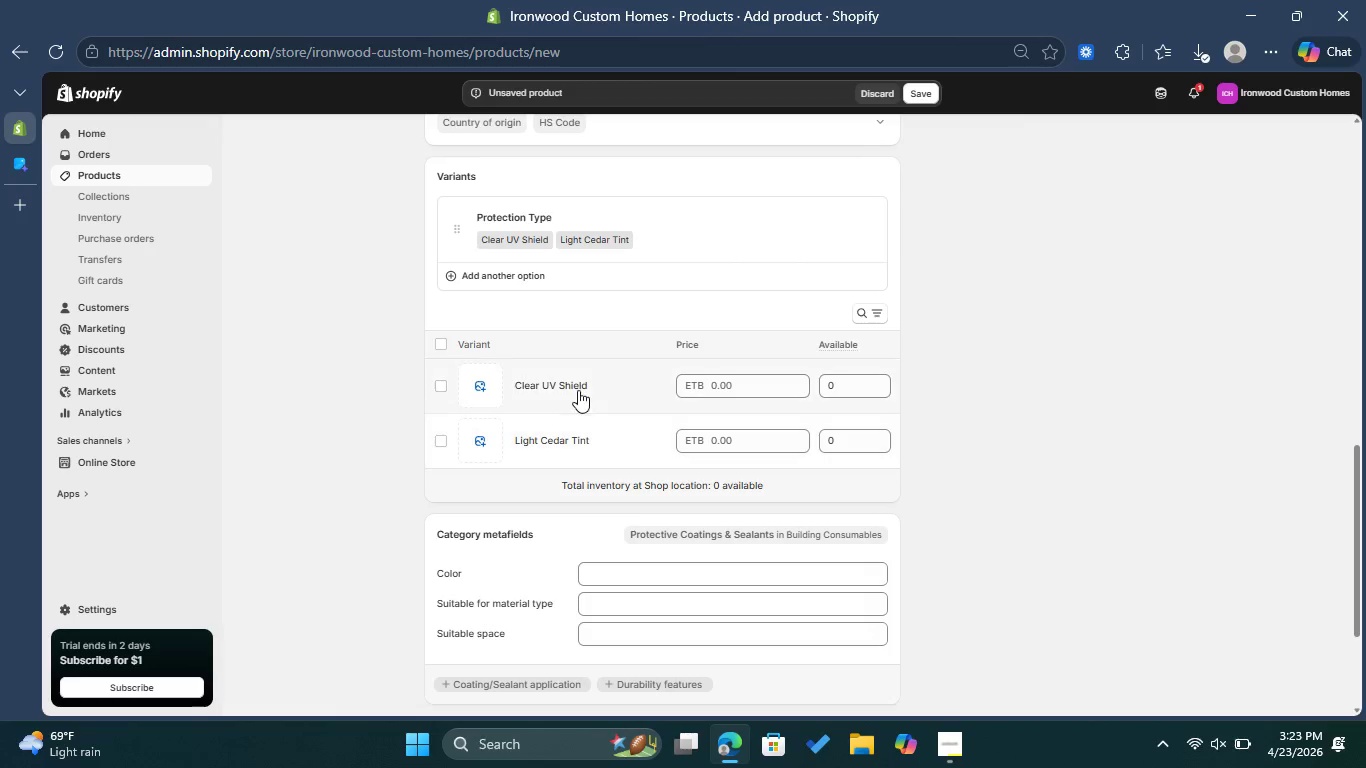 
left_click([578, 390])
 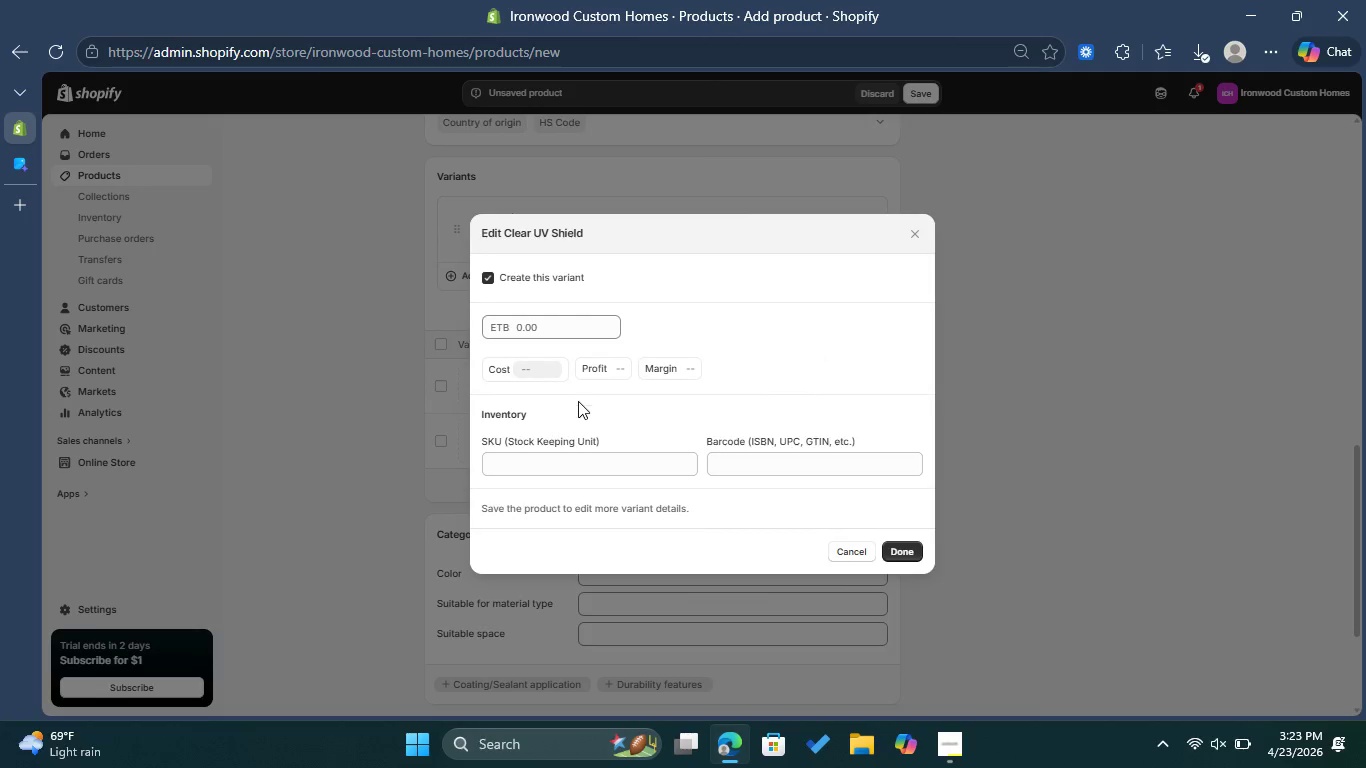 
left_click([566, 467])
 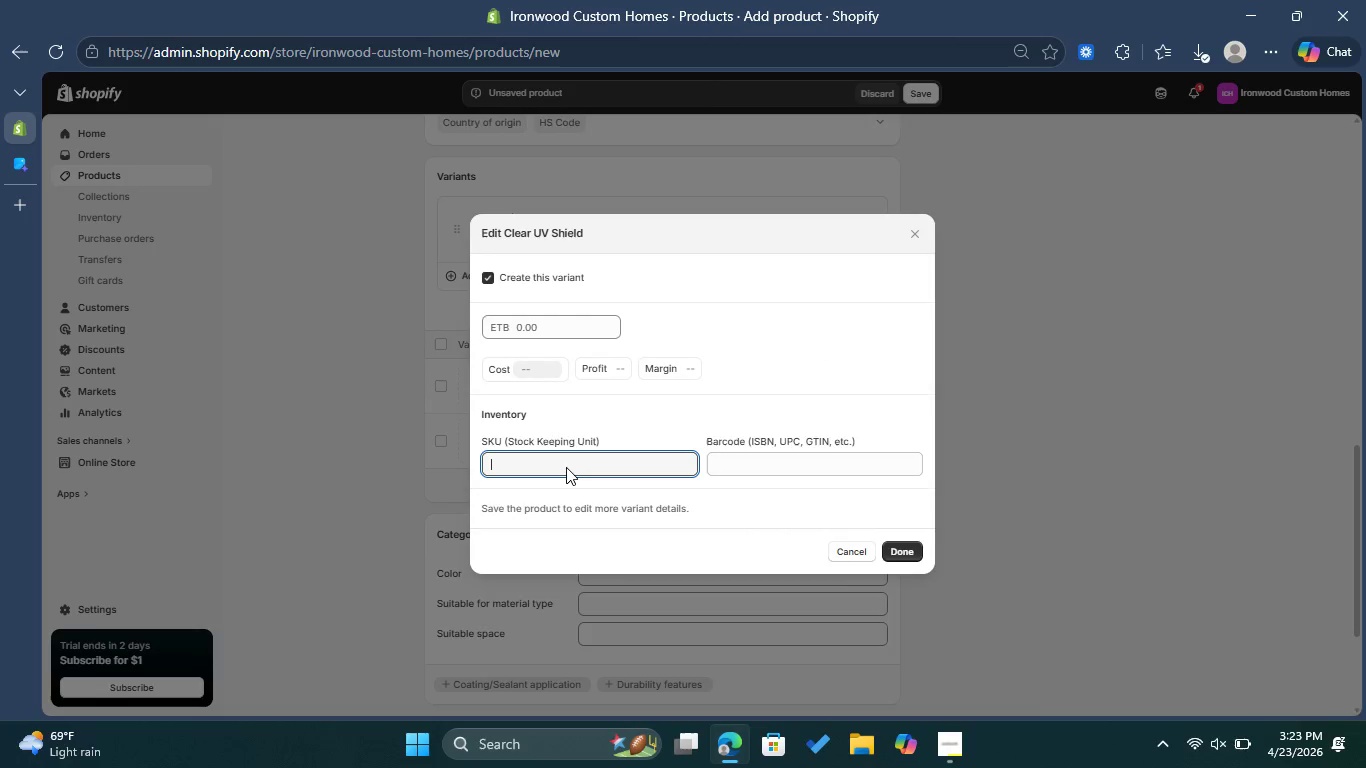 
type(IW_EXT)
 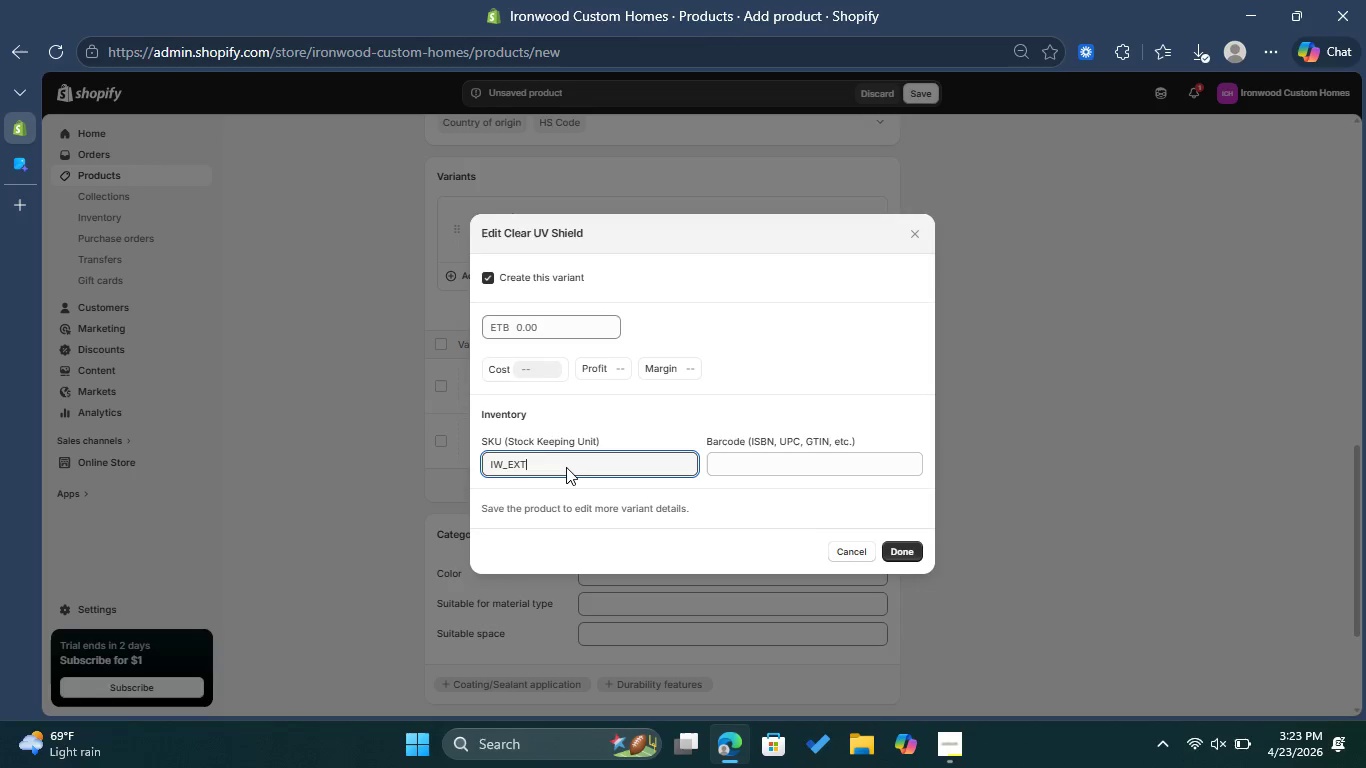 
key(ArrowLeft)
 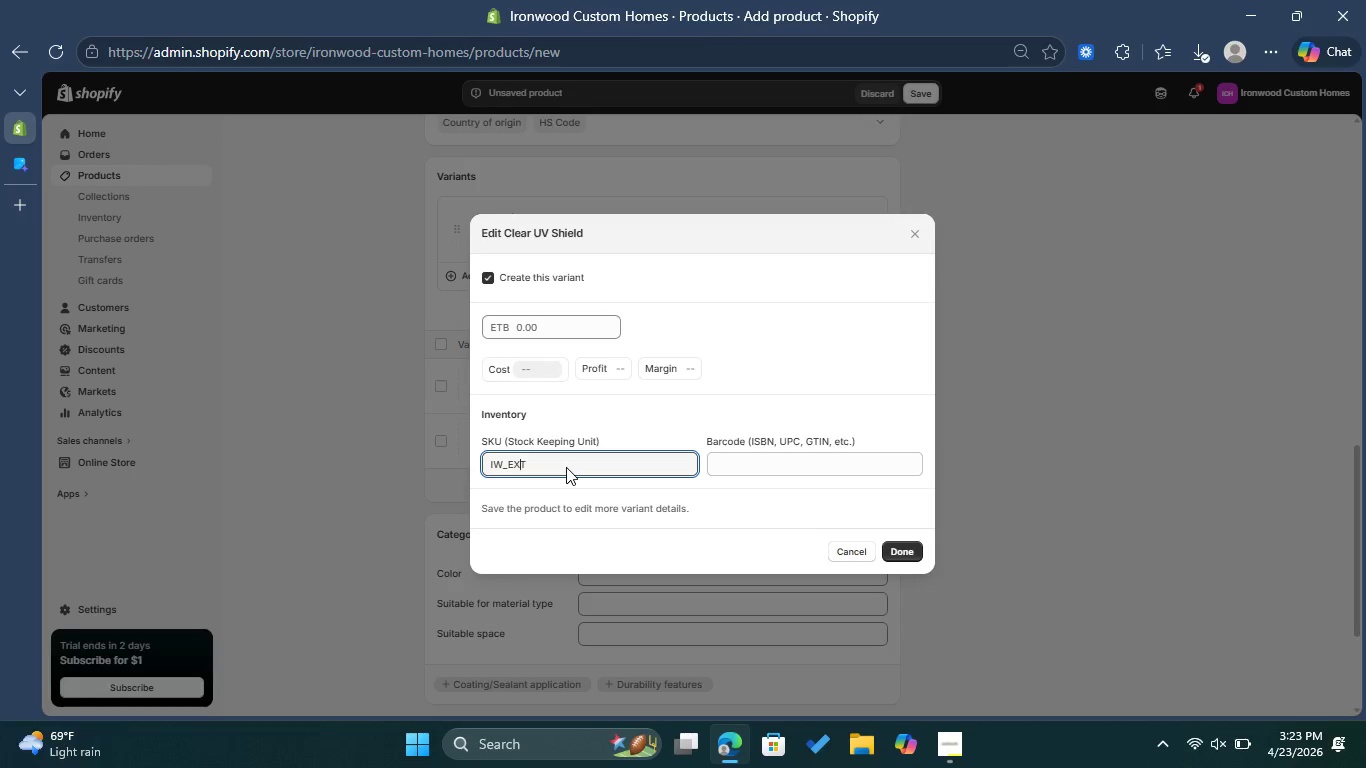 
key(ArrowLeft)
 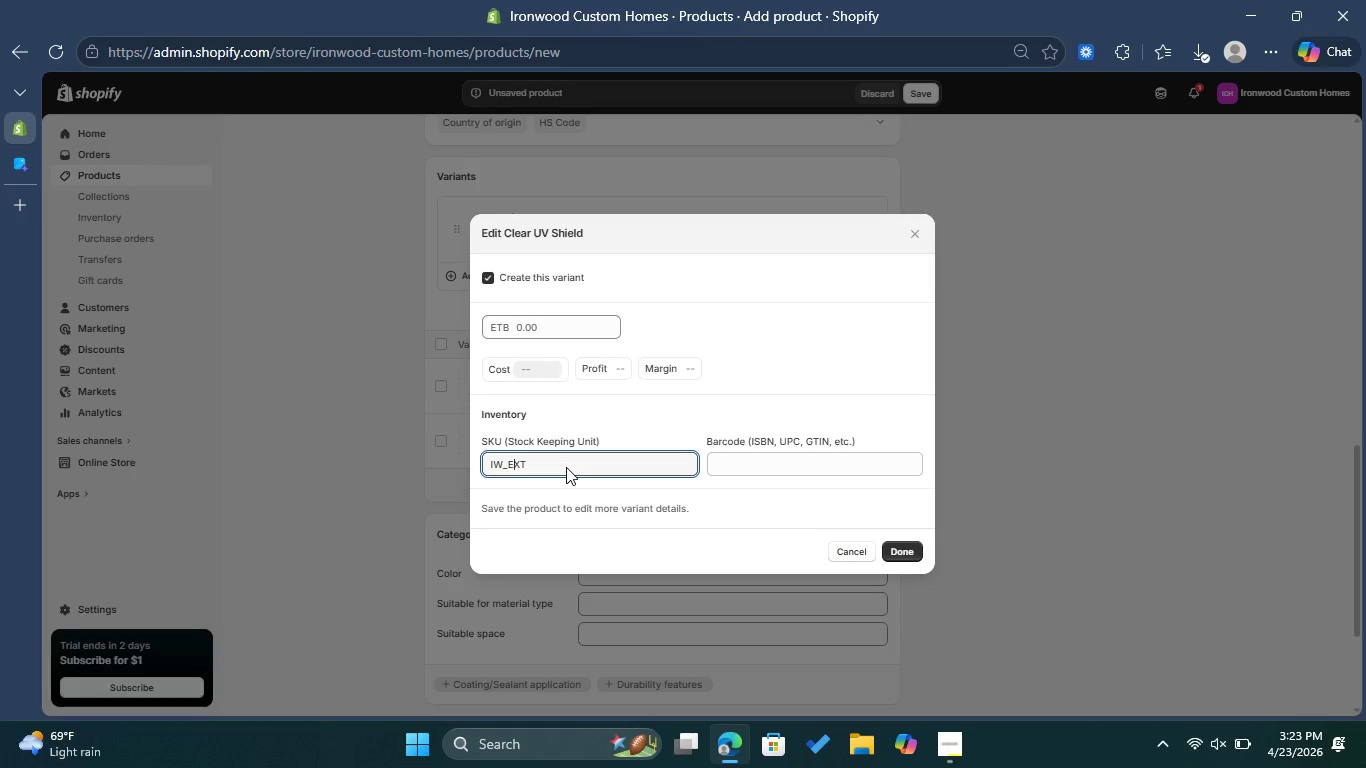 
key(ArrowLeft)
 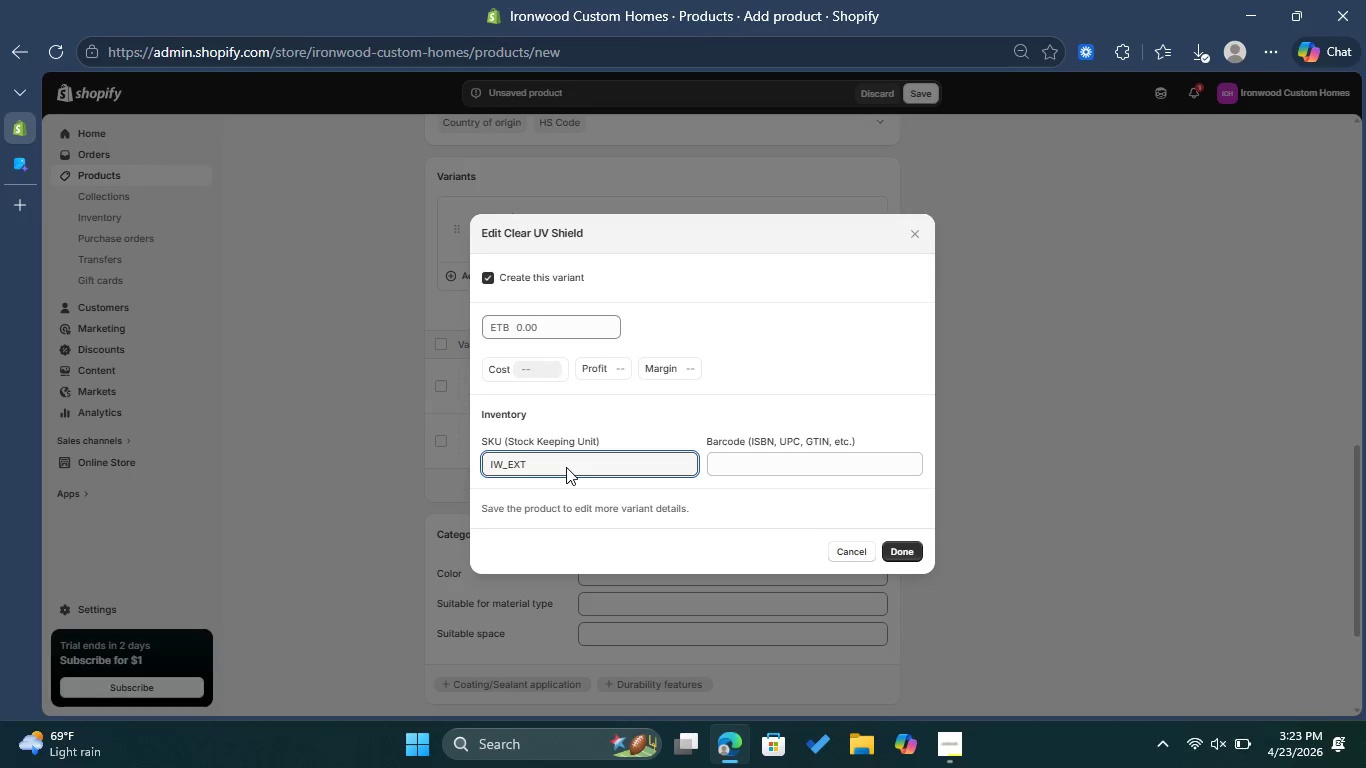 
key(Backspace)
 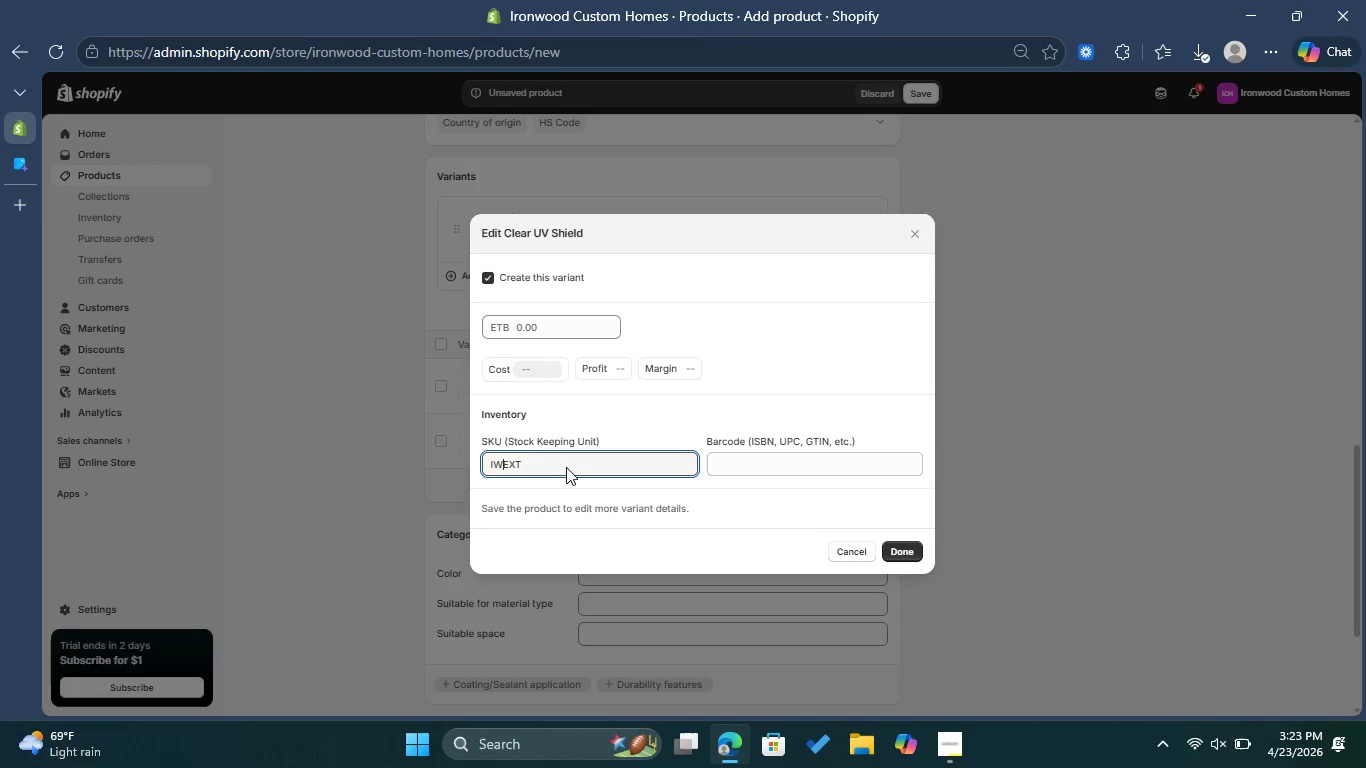 
key(Minus)
 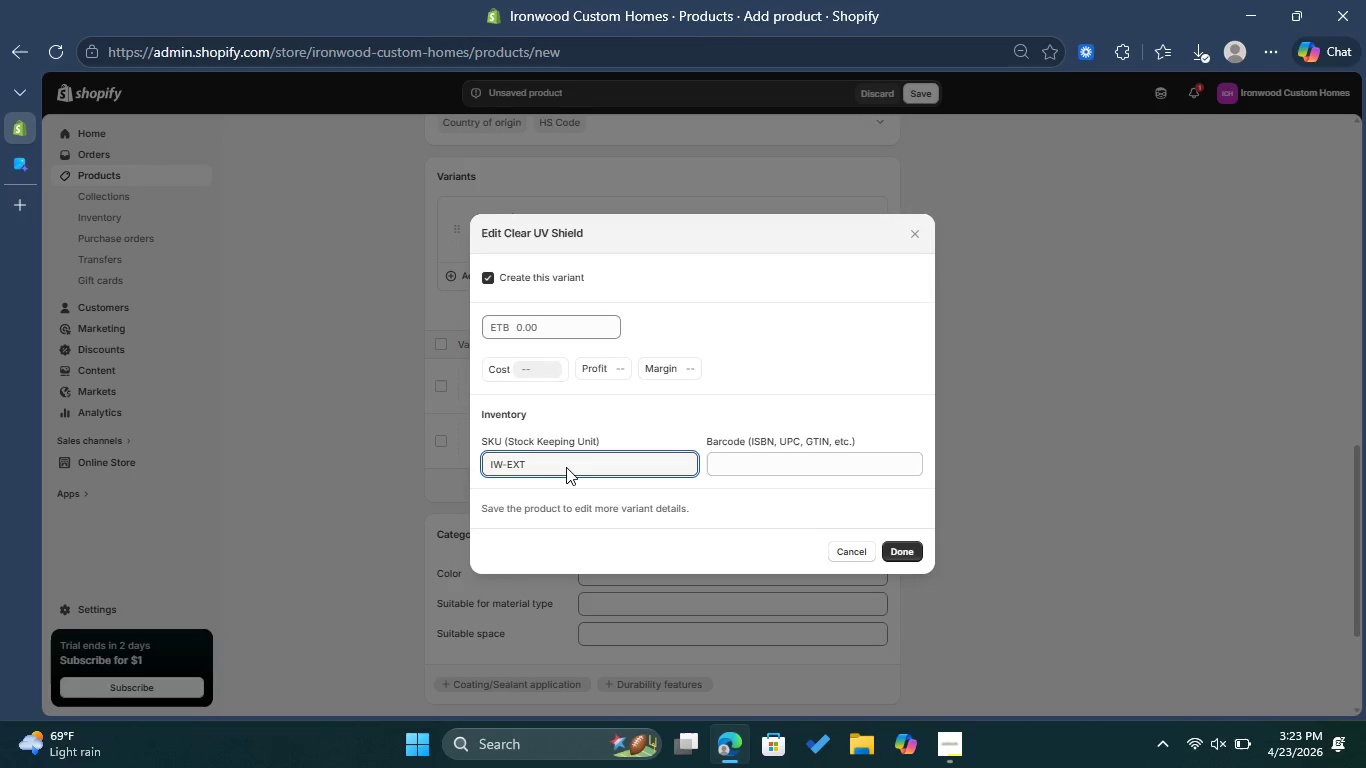 
key(ArrowRight)
 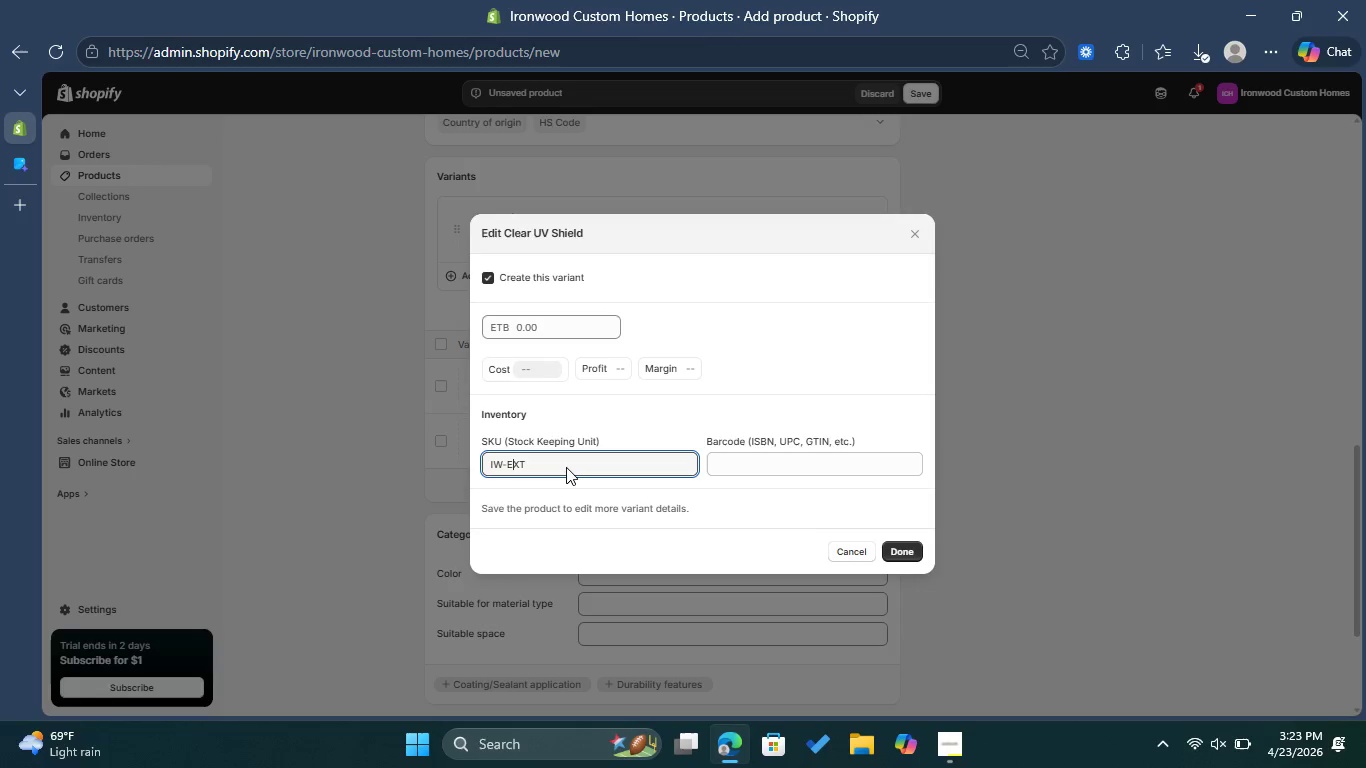 
key(ArrowRight)
 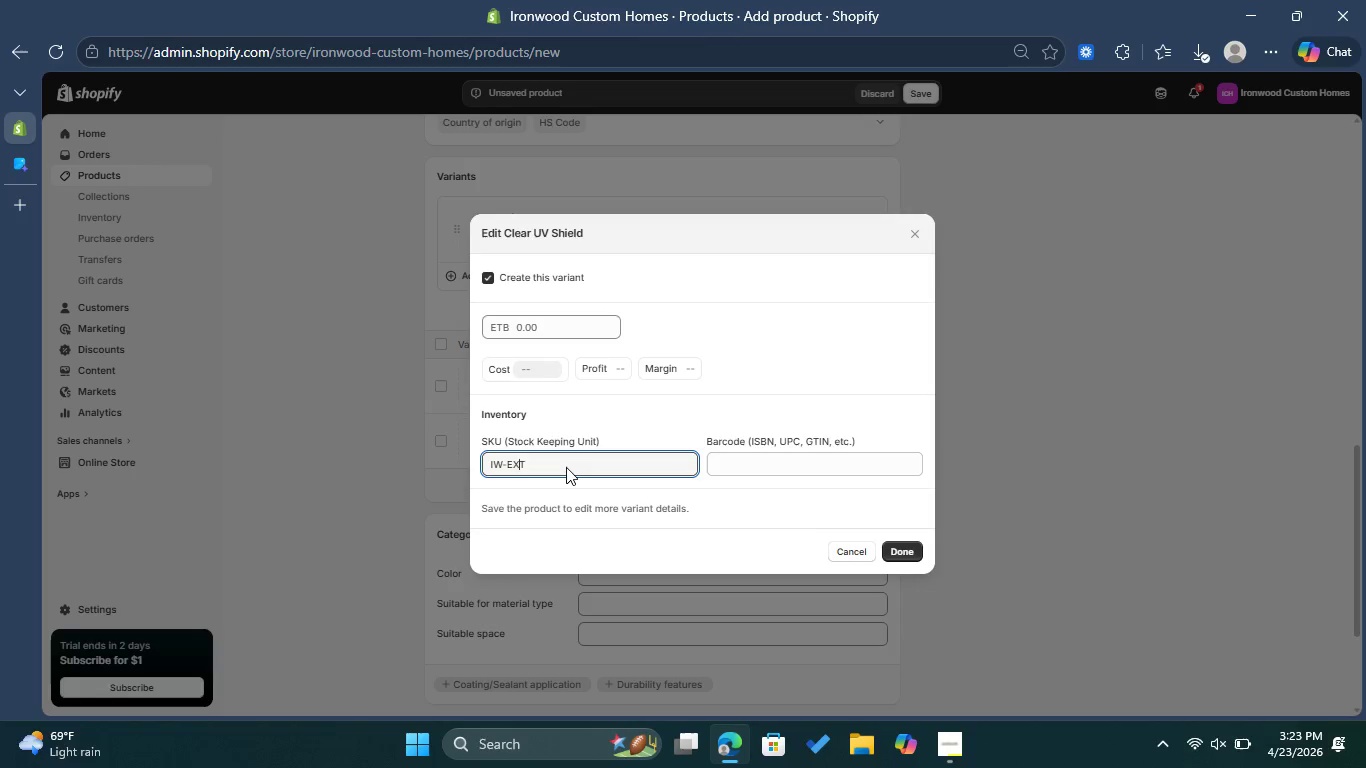 
key(ArrowRight)
 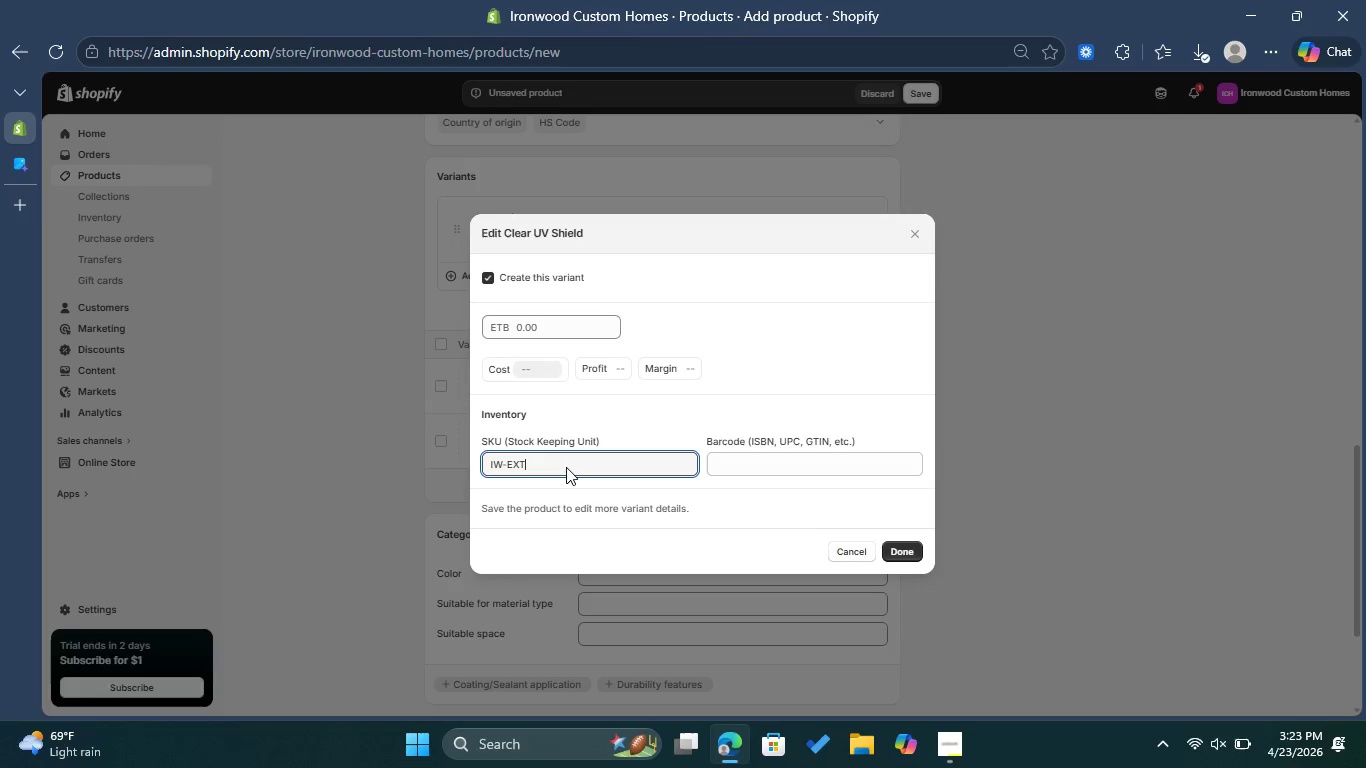 
key(ArrowRight)
 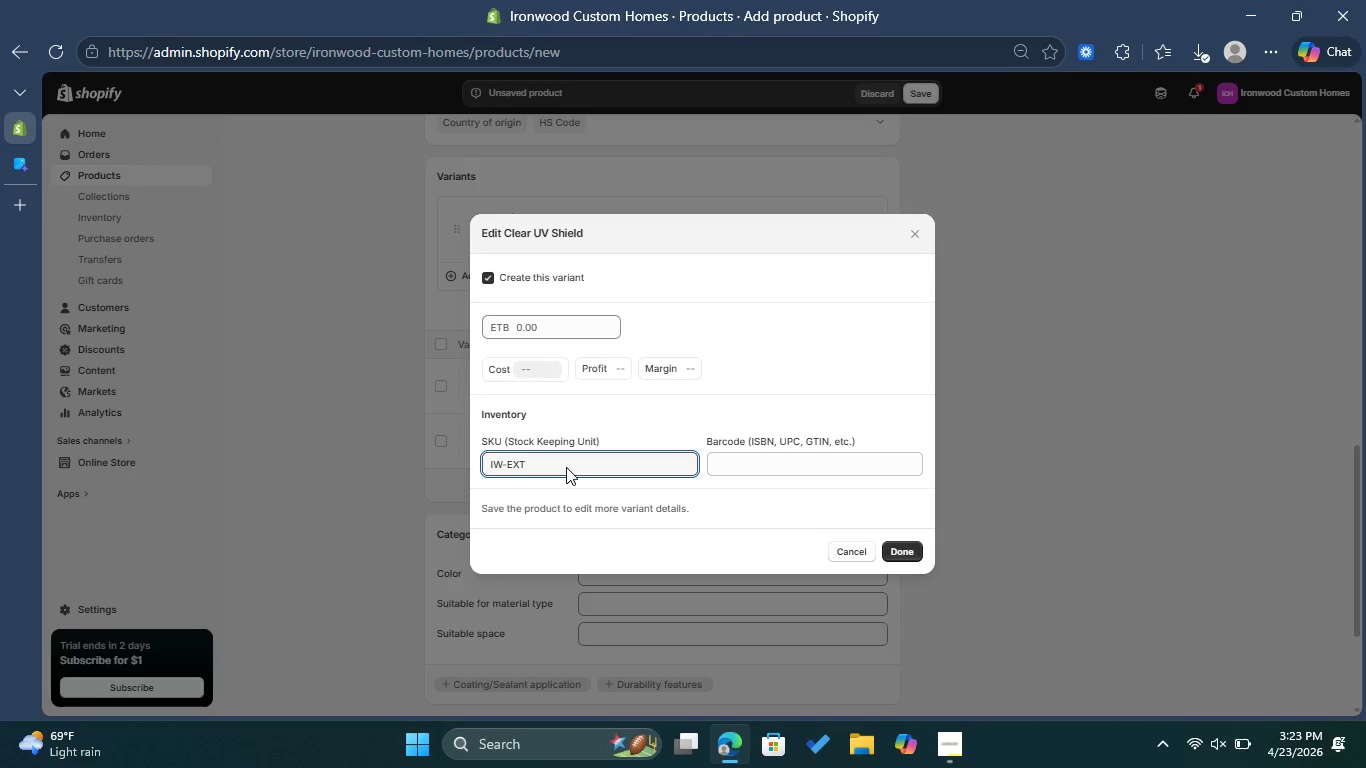 
type(-CL)
 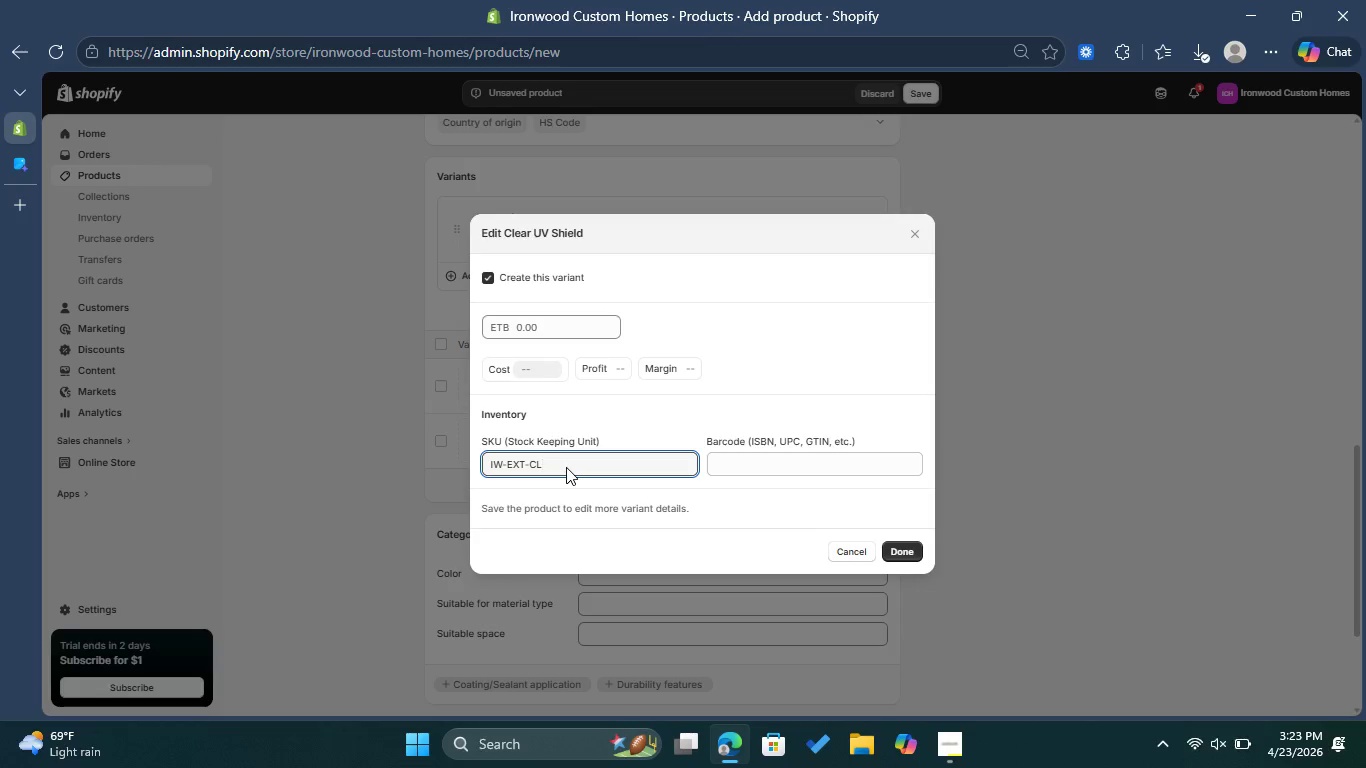 
type(160)
 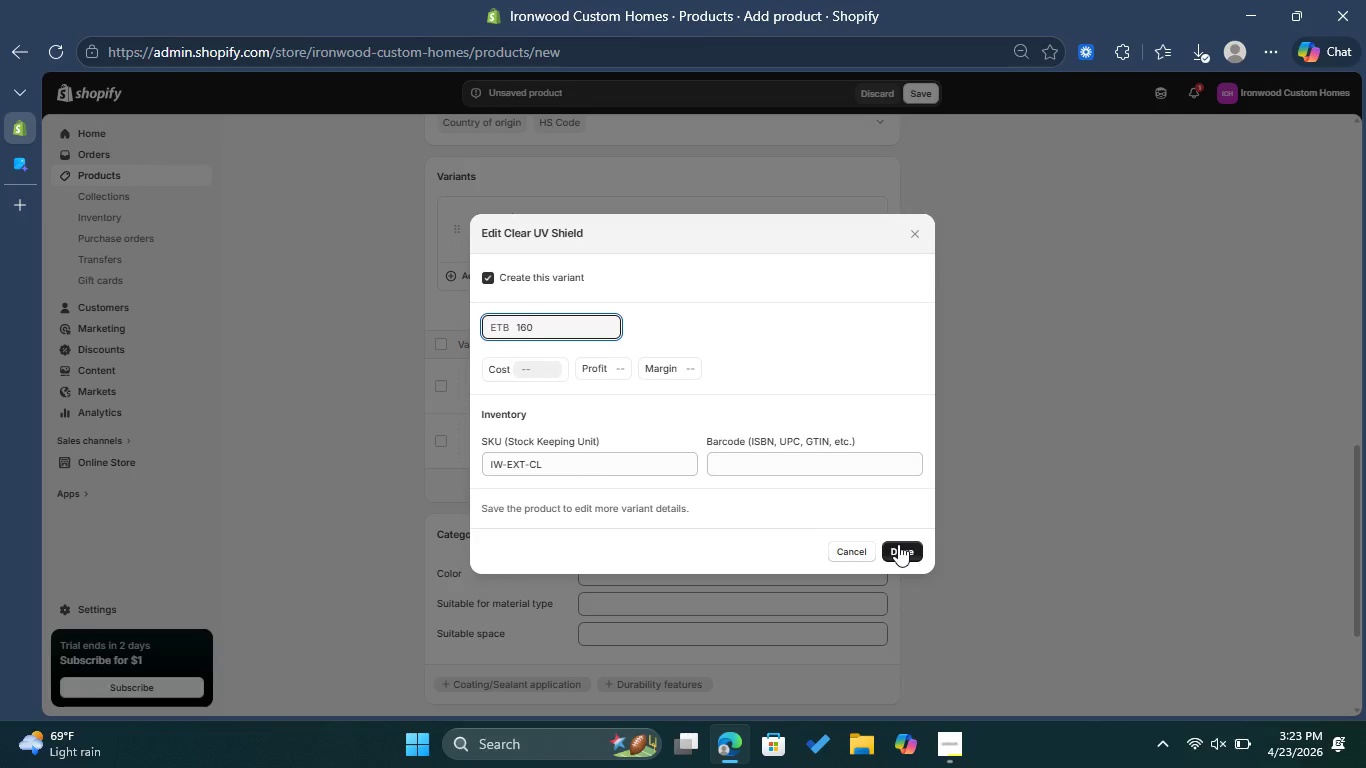 
left_click([898, 544])
 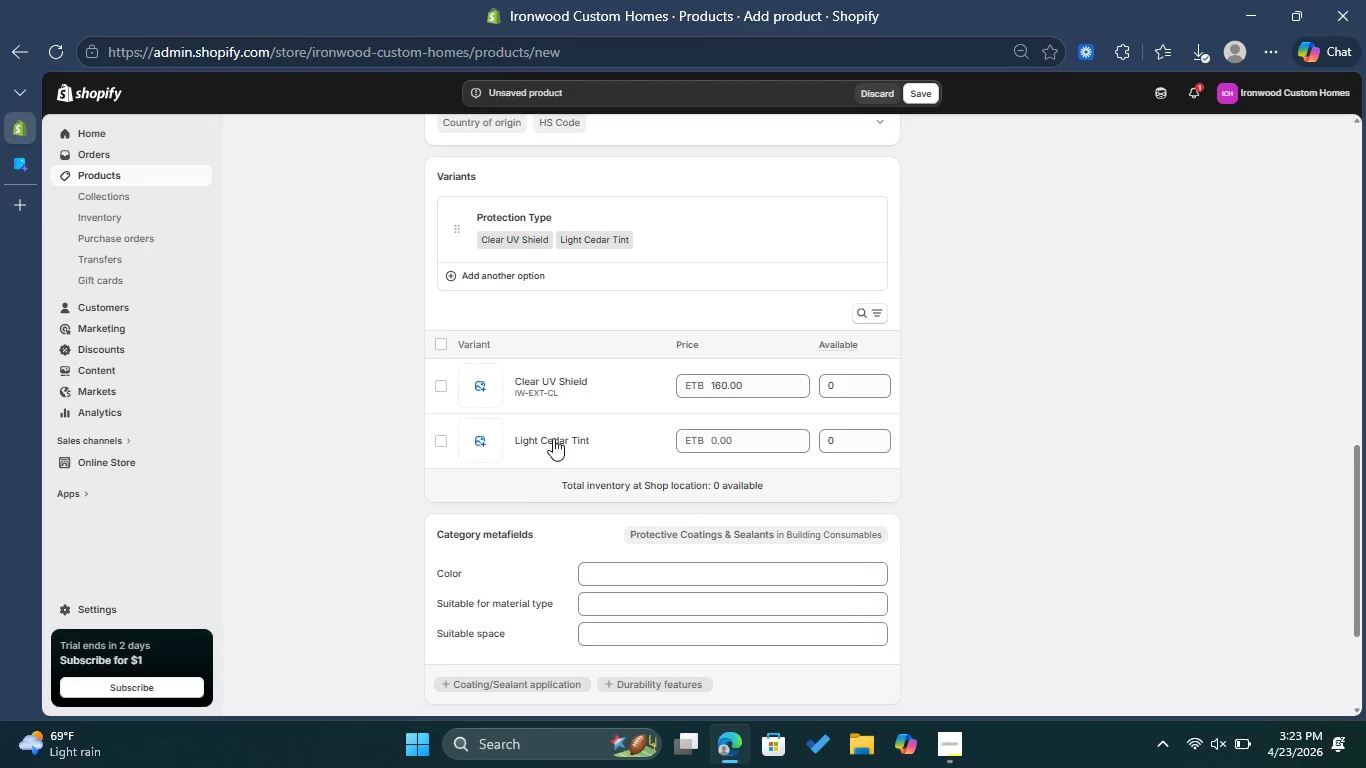 
left_click([568, 434])
 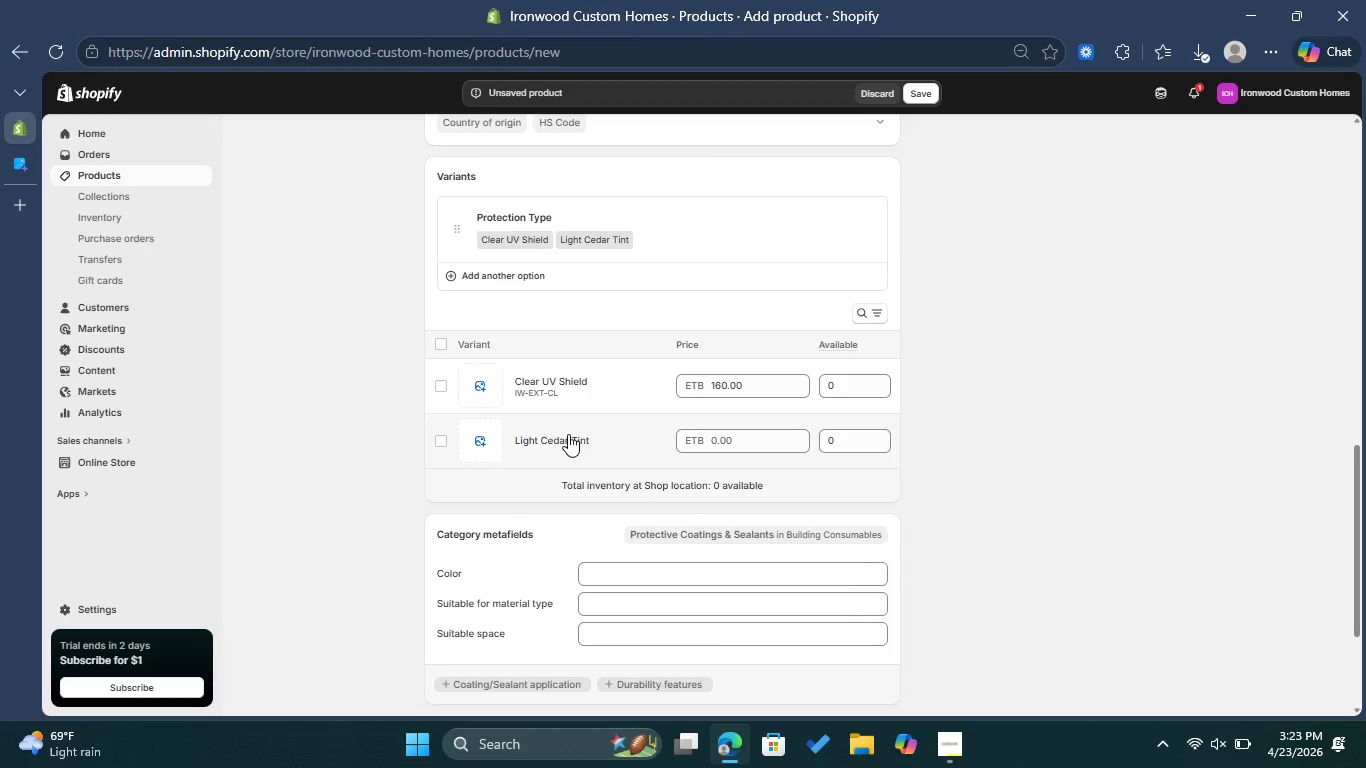 
left_click([583, 459])
 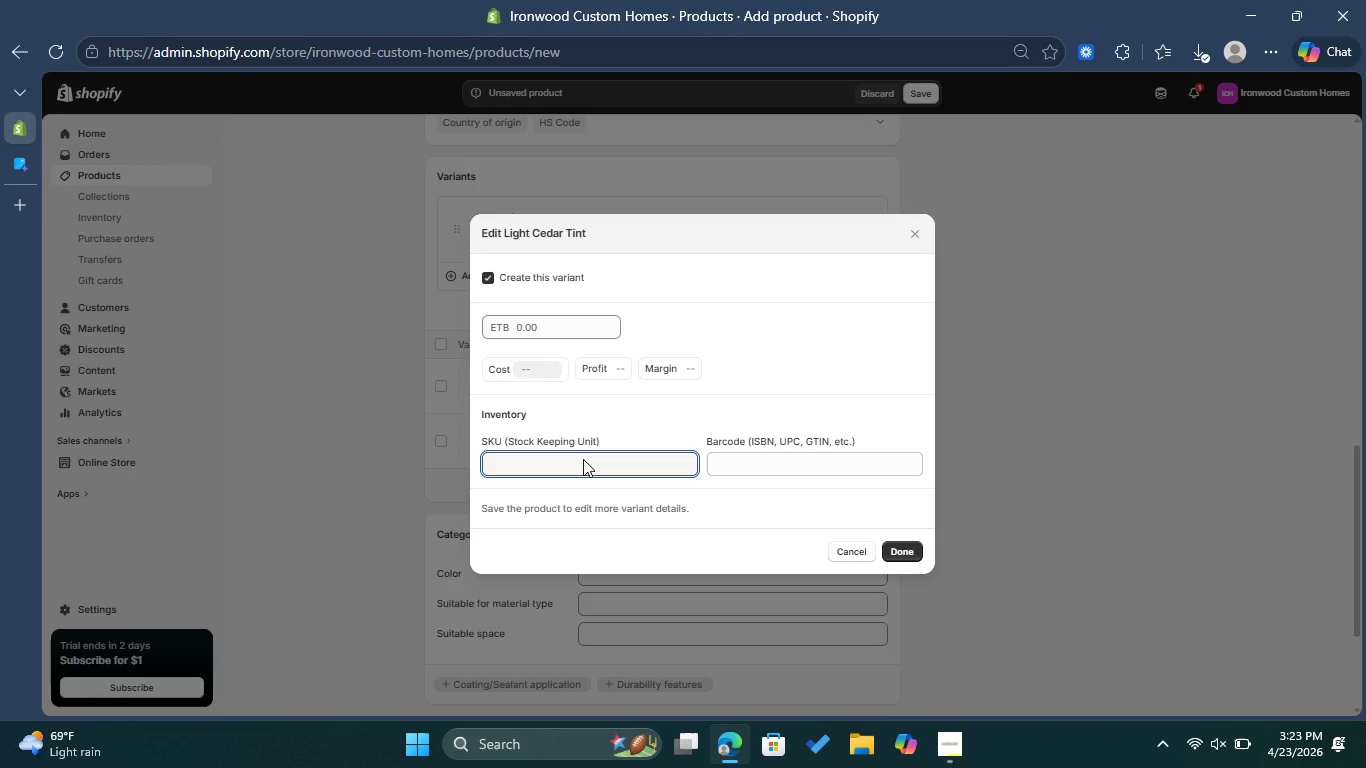 
type(IW_)
key(Backspace)
type(-W)
key(Backspace)
type(EXT-TN)
 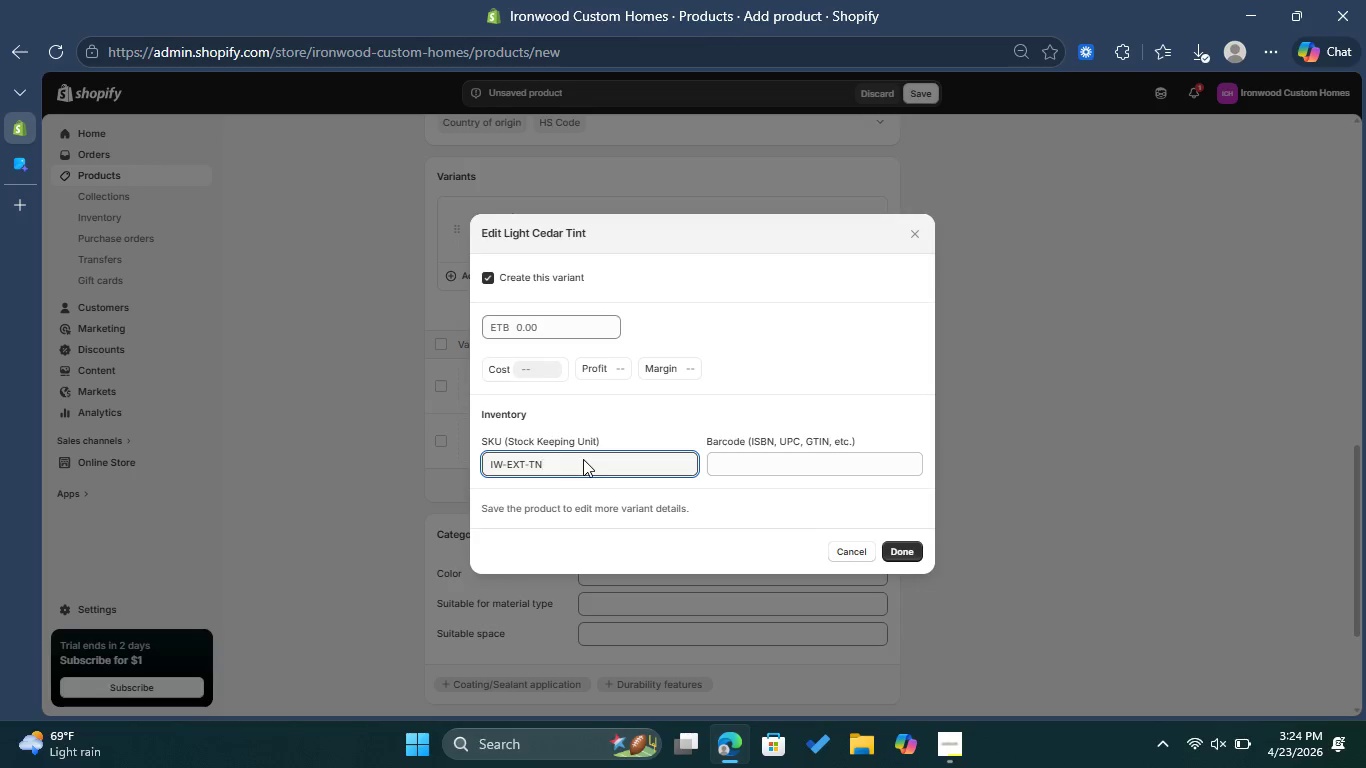 
left_click([548, 326])
 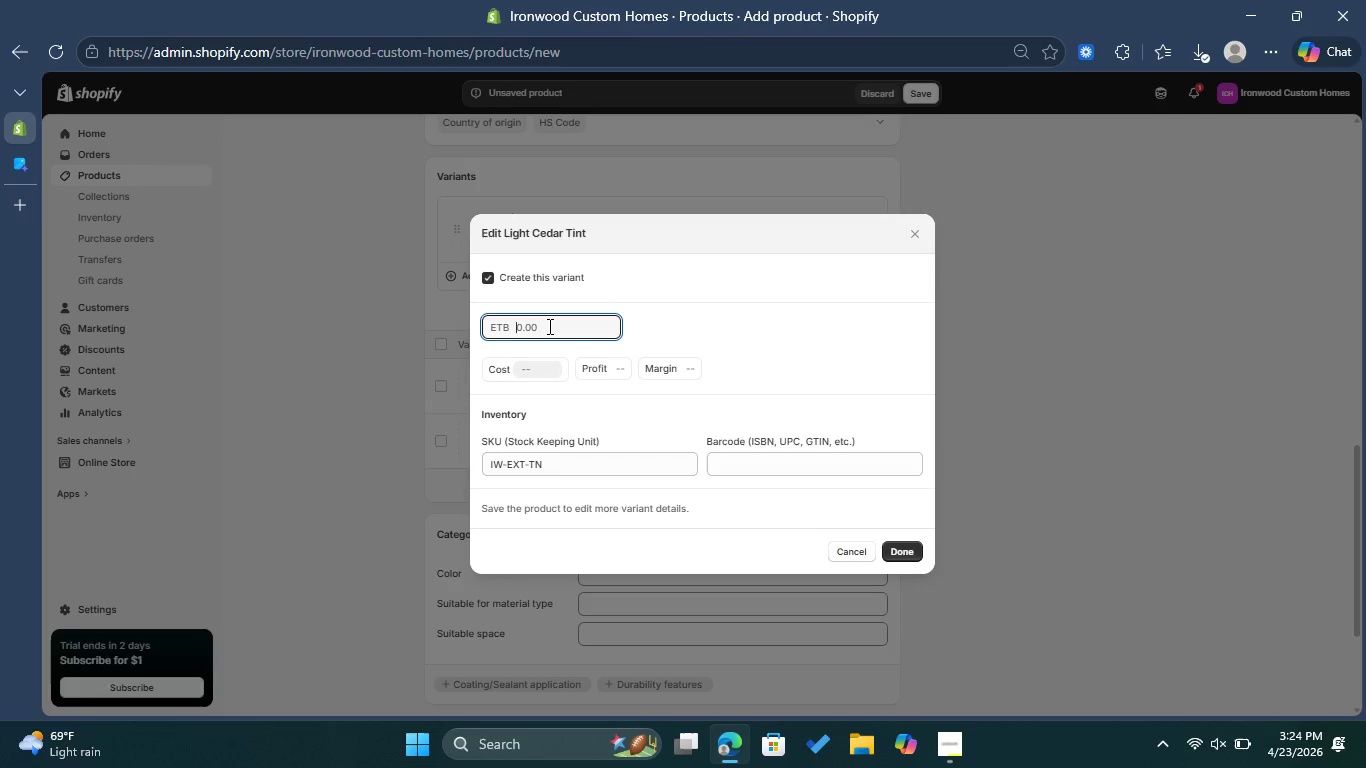 
type(160)
 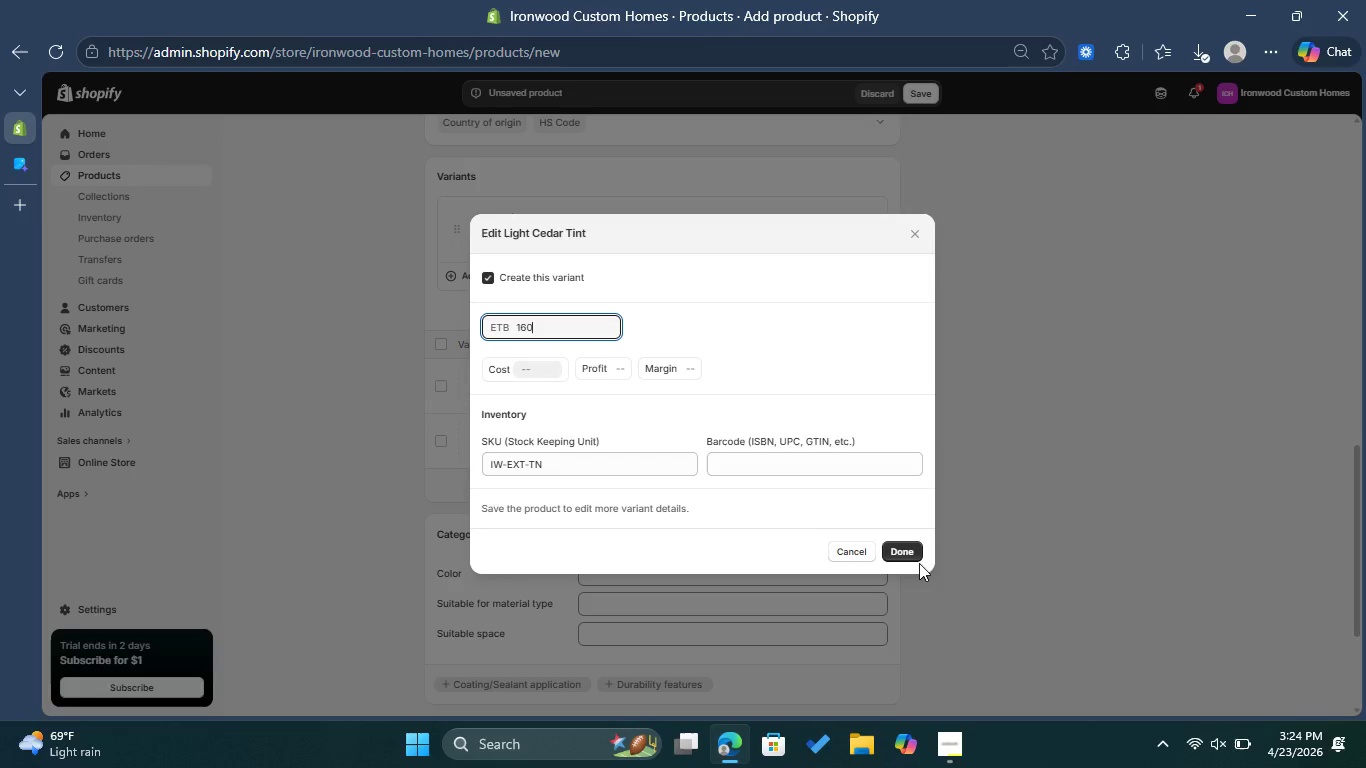 
left_click([908, 549])
 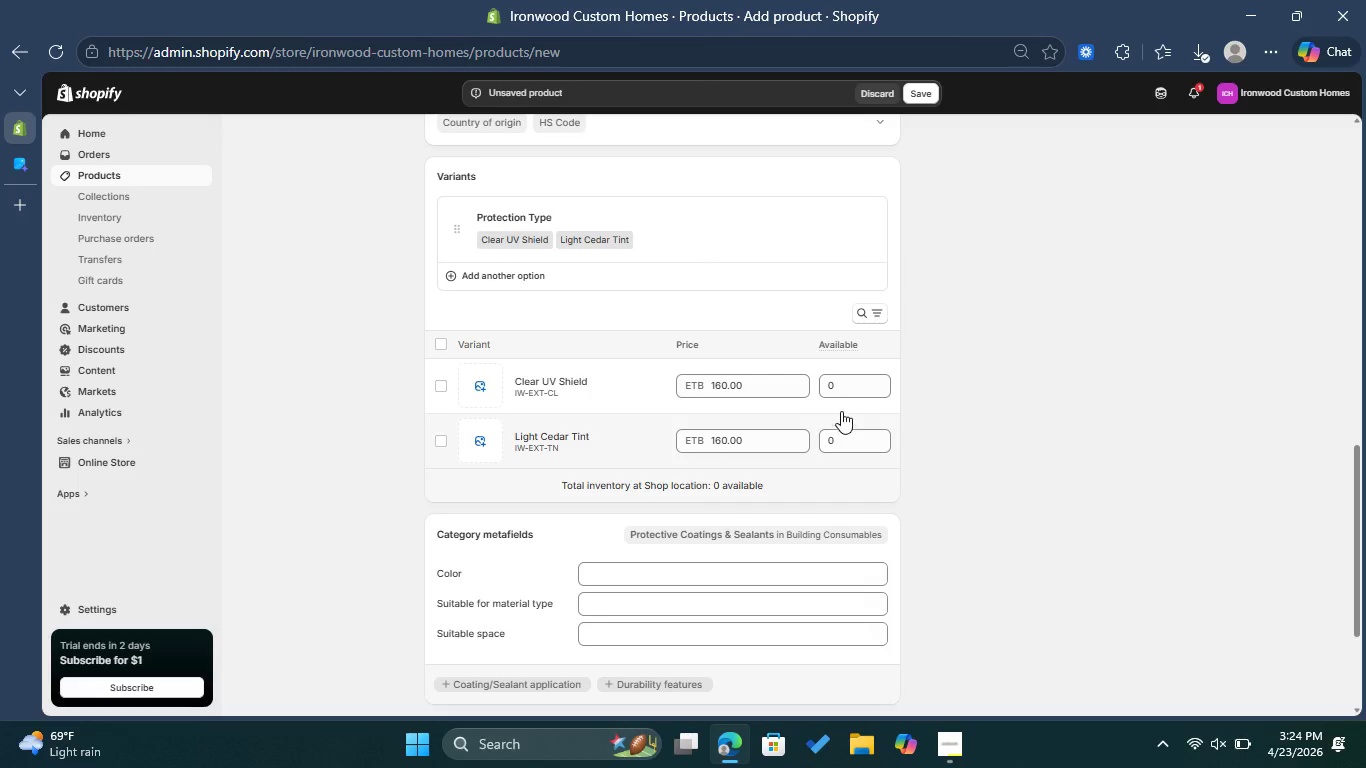 
left_click([854, 393])
 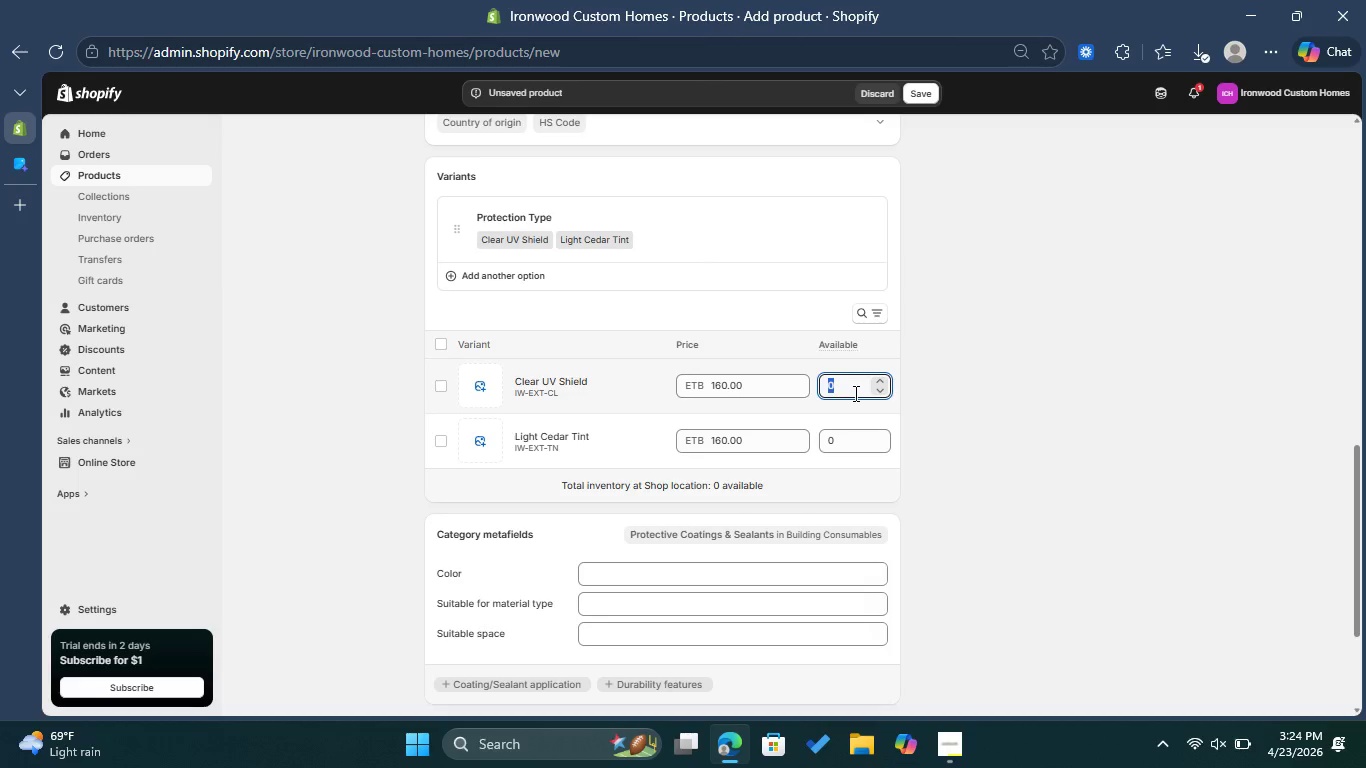 
type(10)
 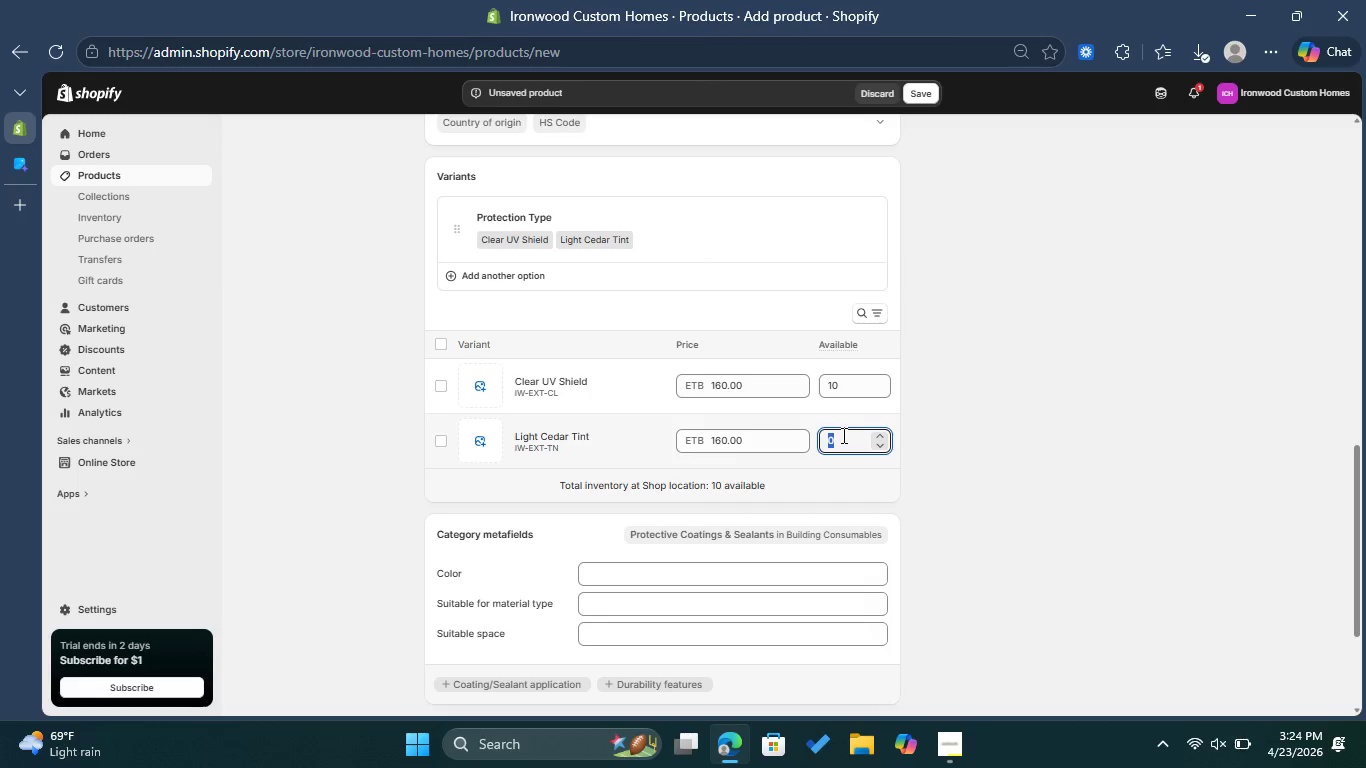 
type(12)
 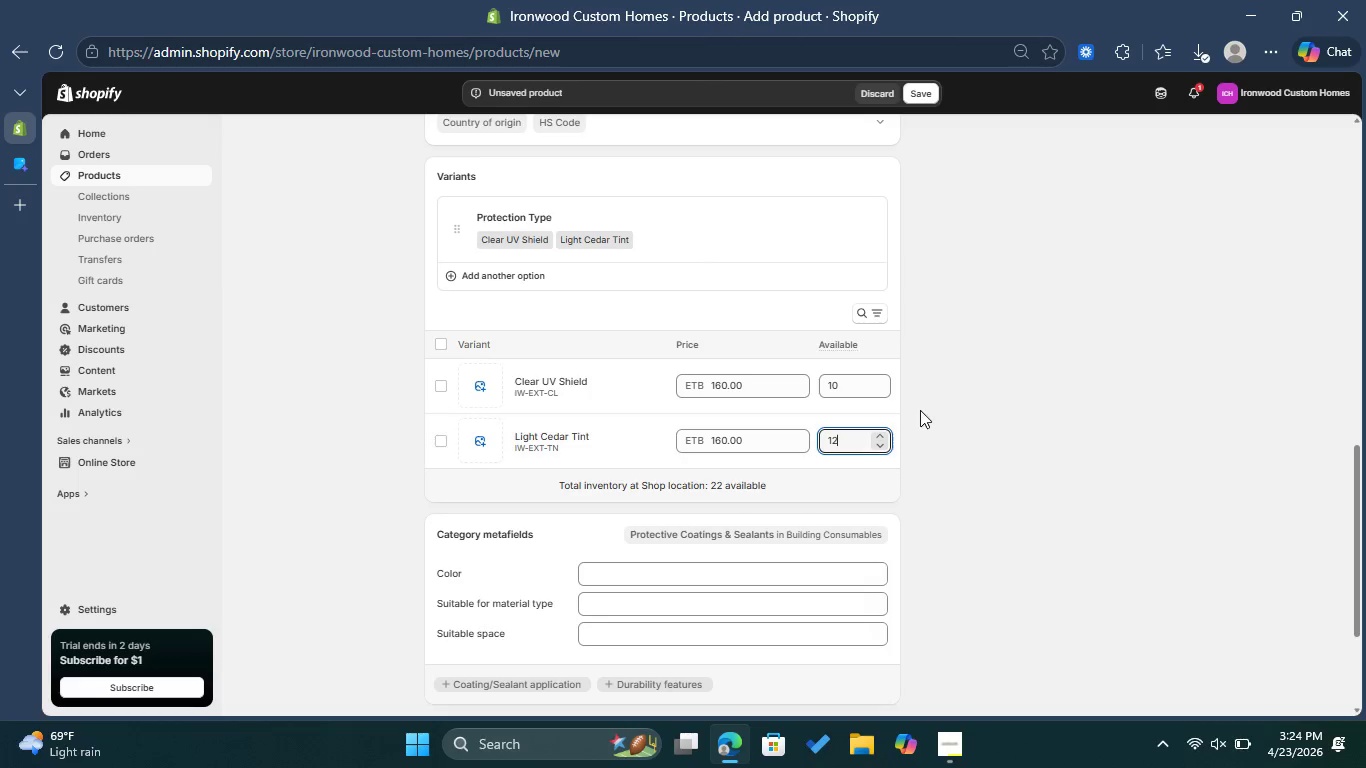 
left_click([920, 410])
 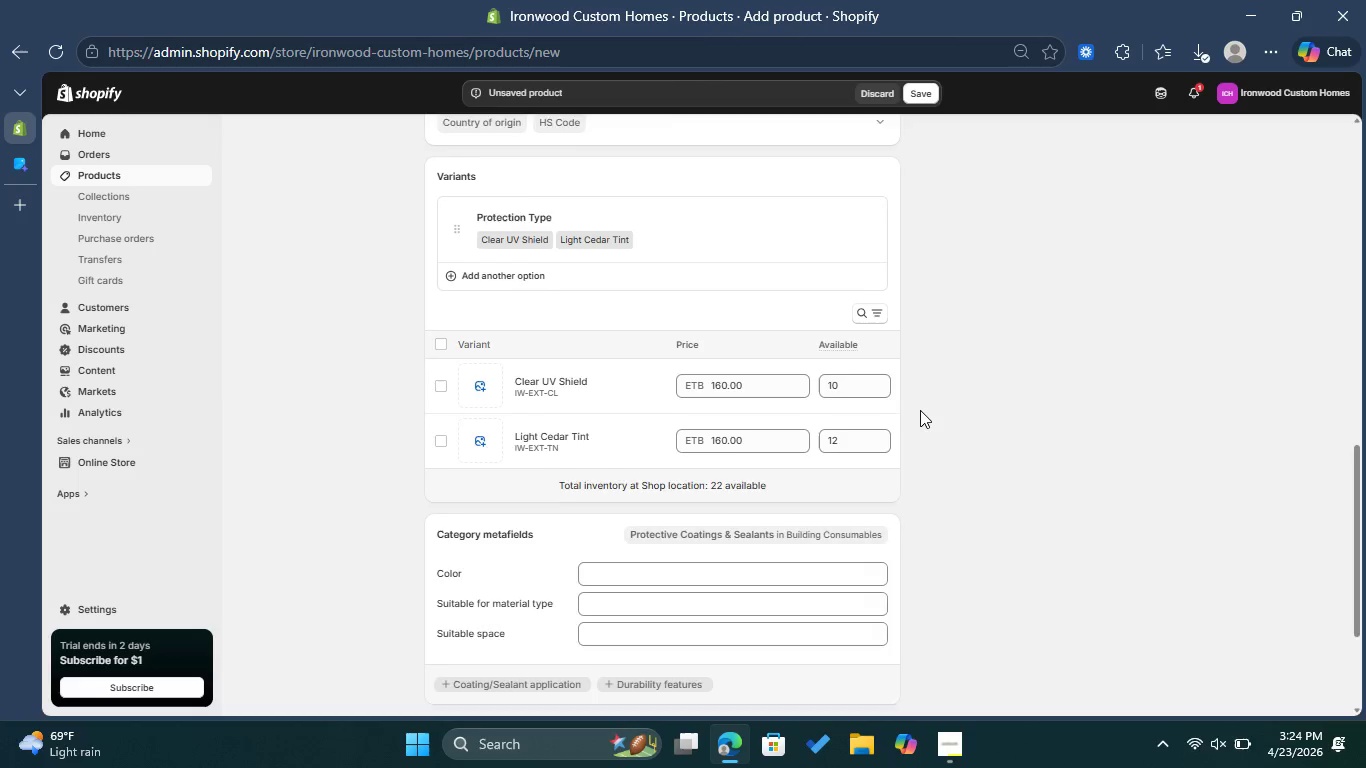 
scroll: coordinate [920, 410], scroll_direction: up, amount: 4.0
 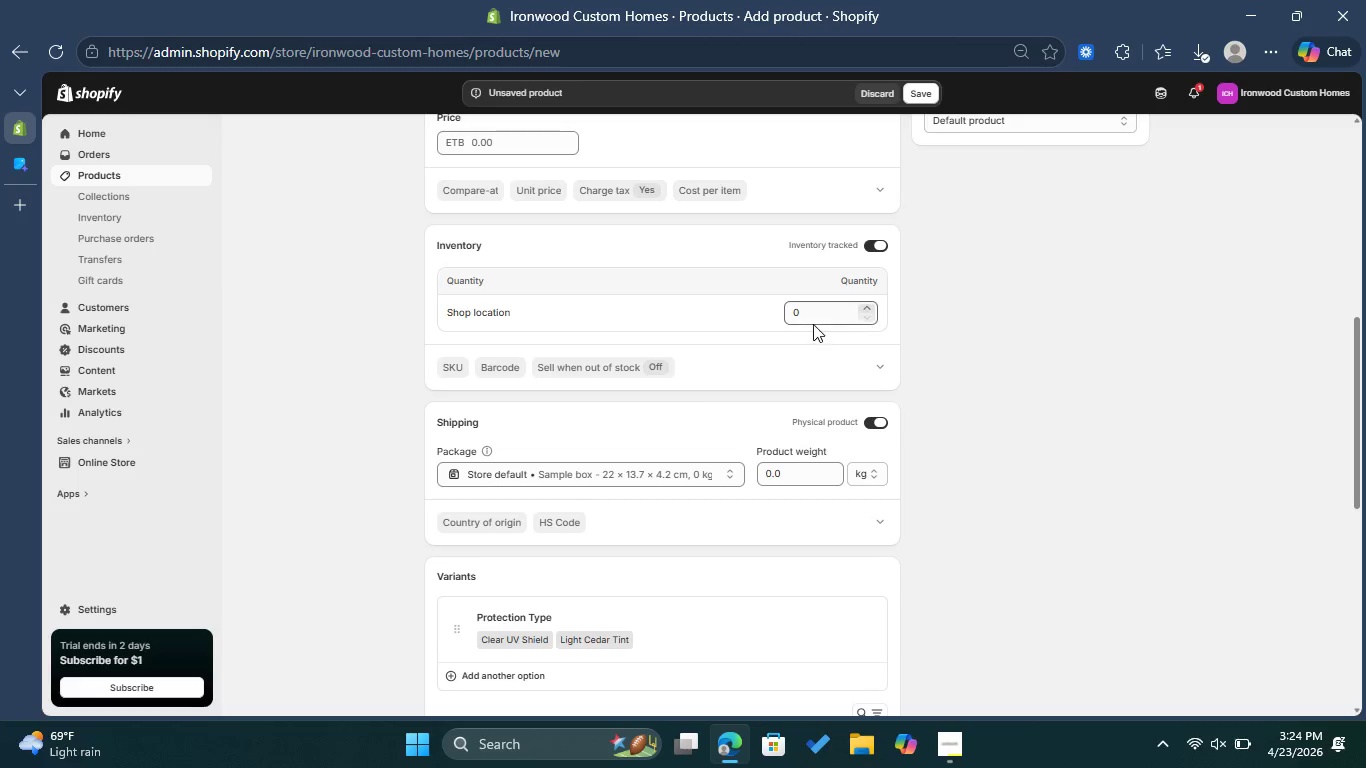 
left_click([813, 311])
 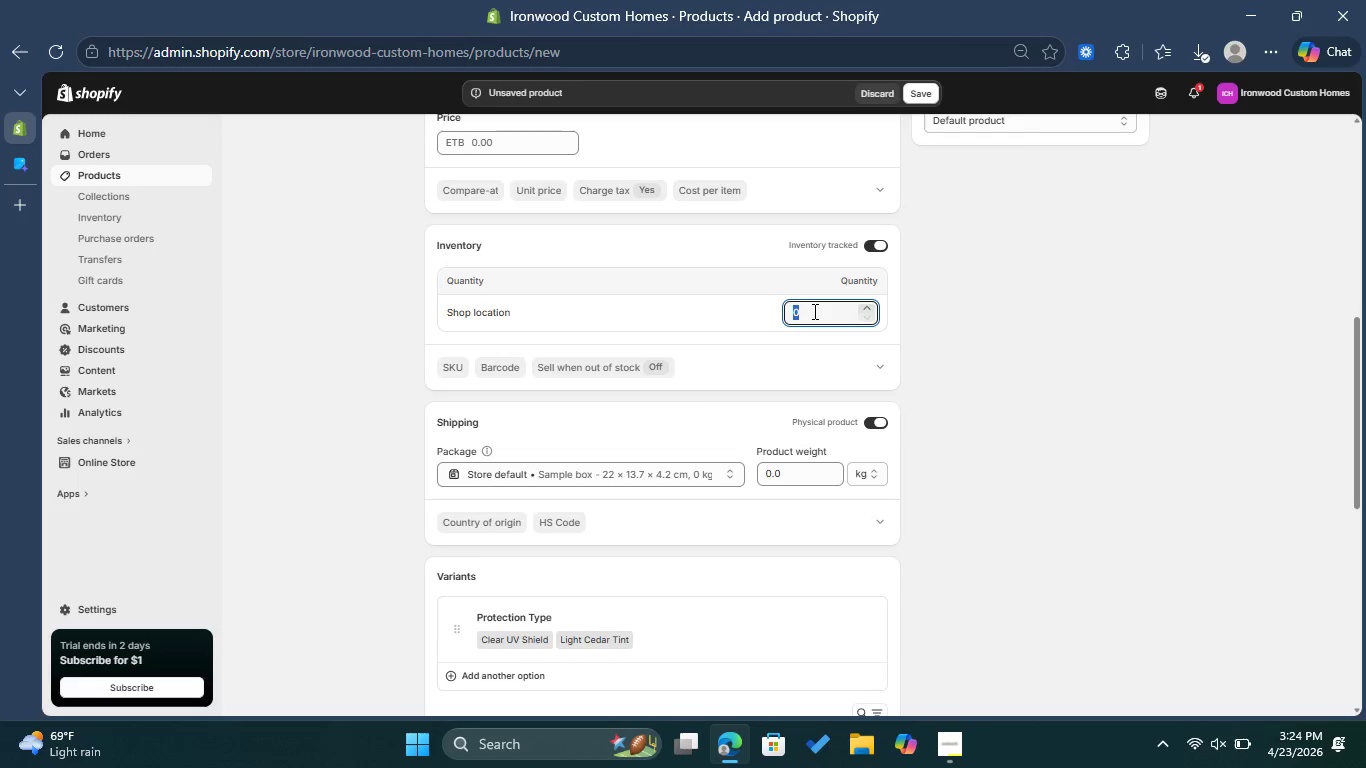 
type(22)
 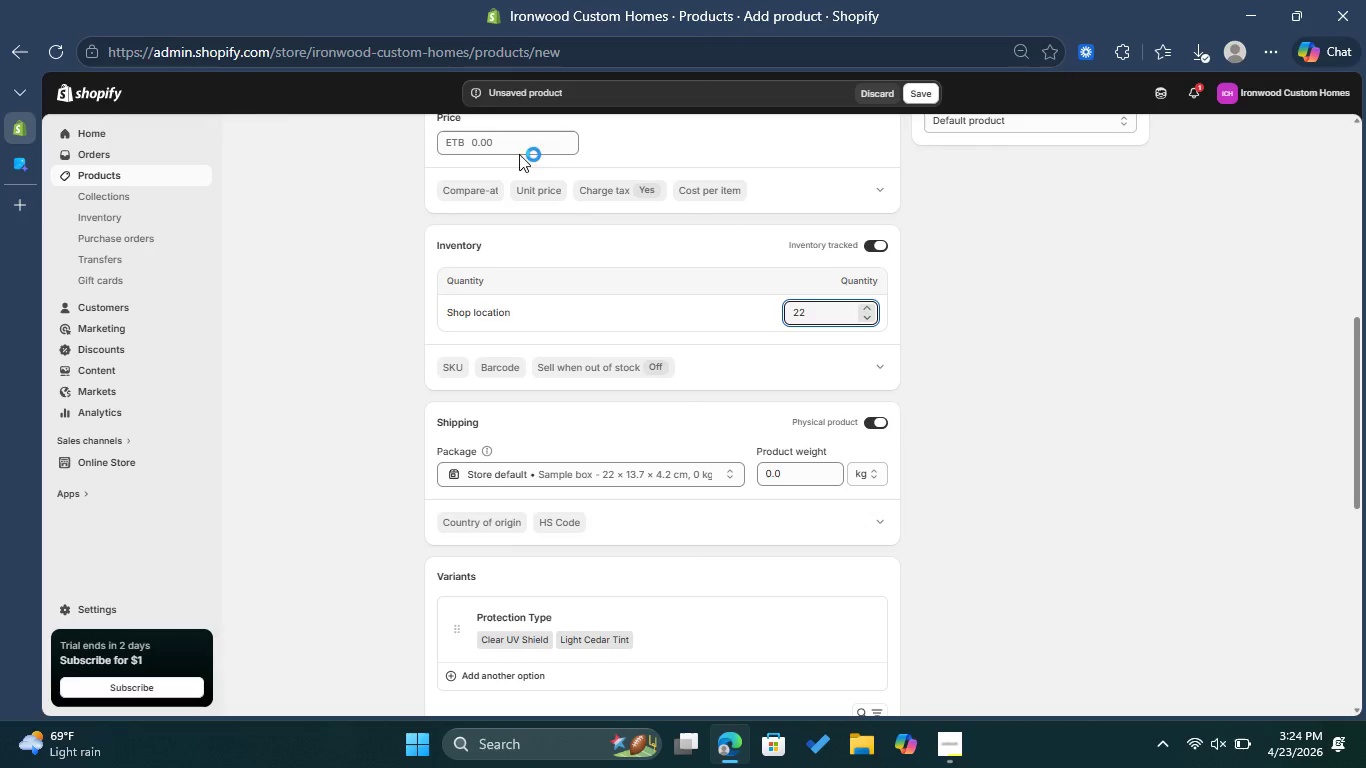 
left_click([514, 143])
 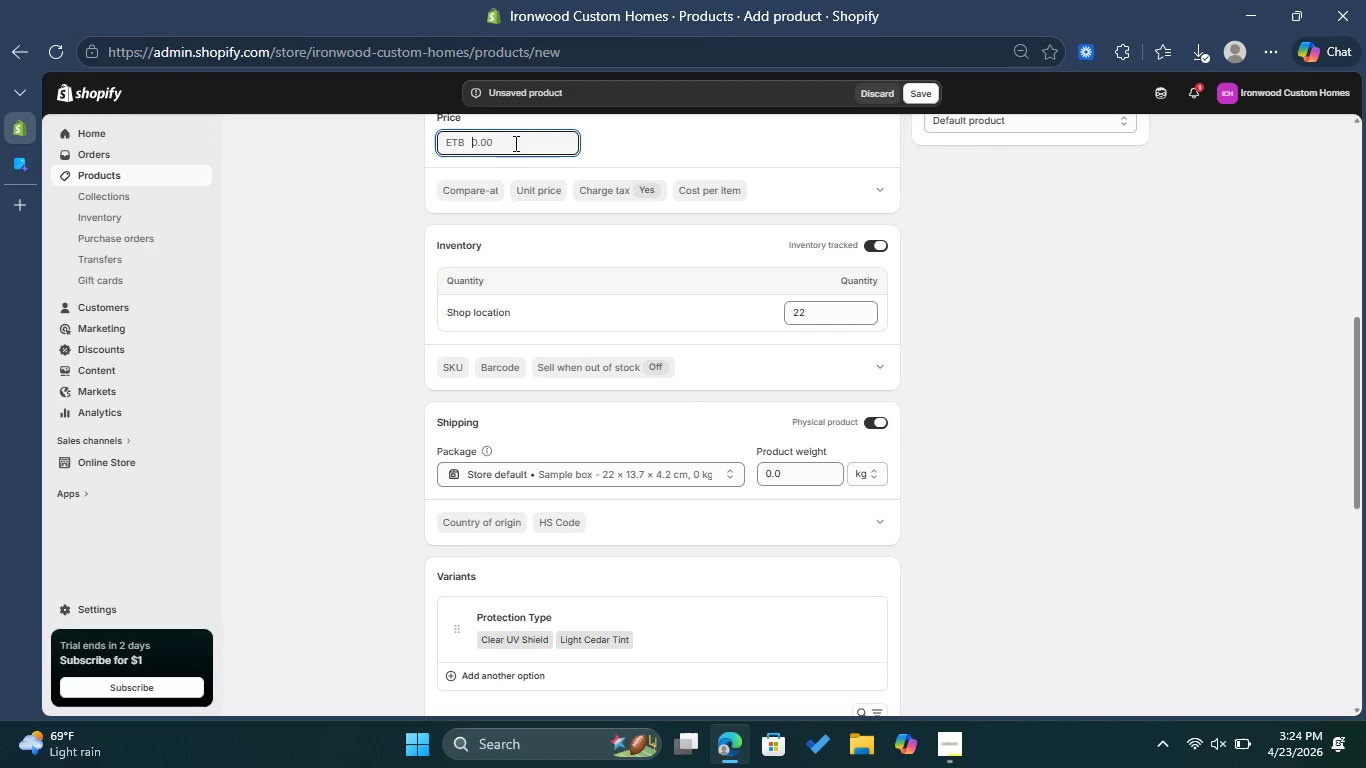 
type(160)
 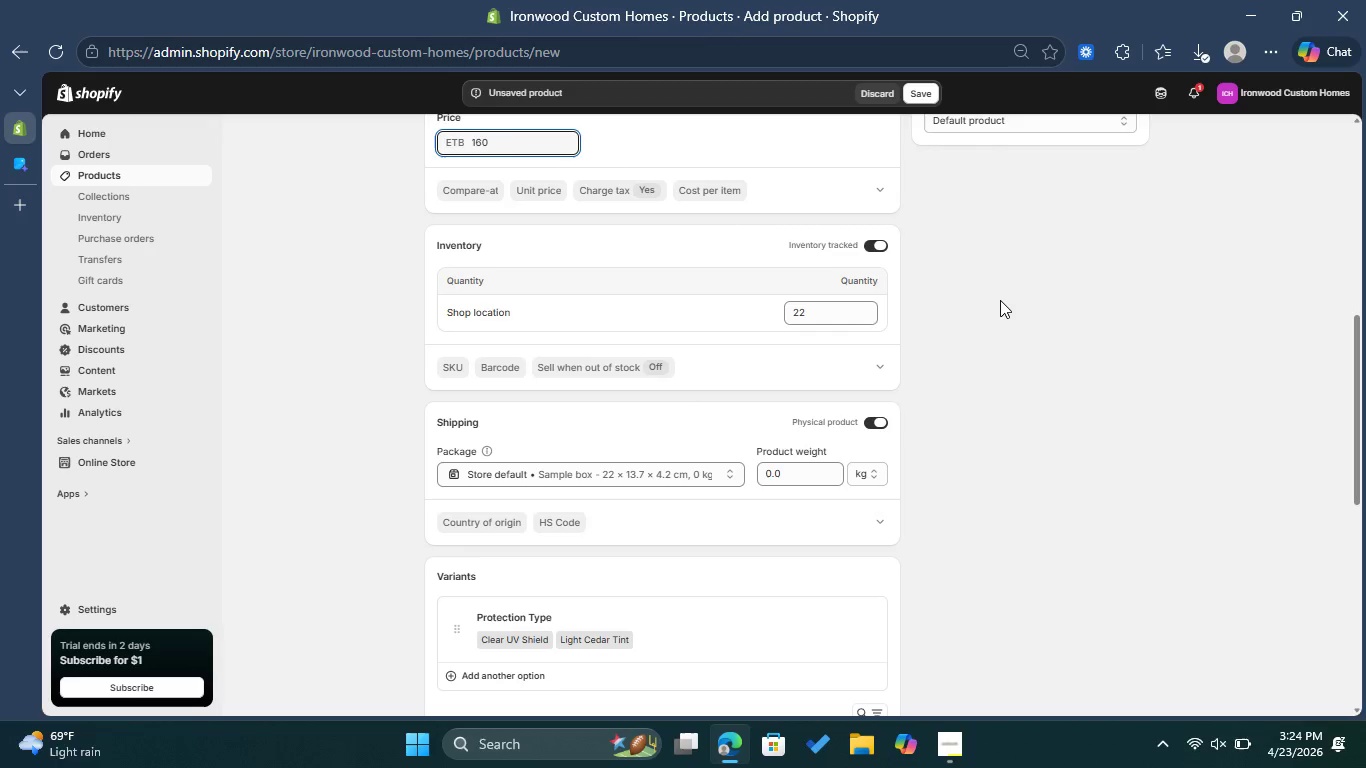 
left_click([1000, 300])
 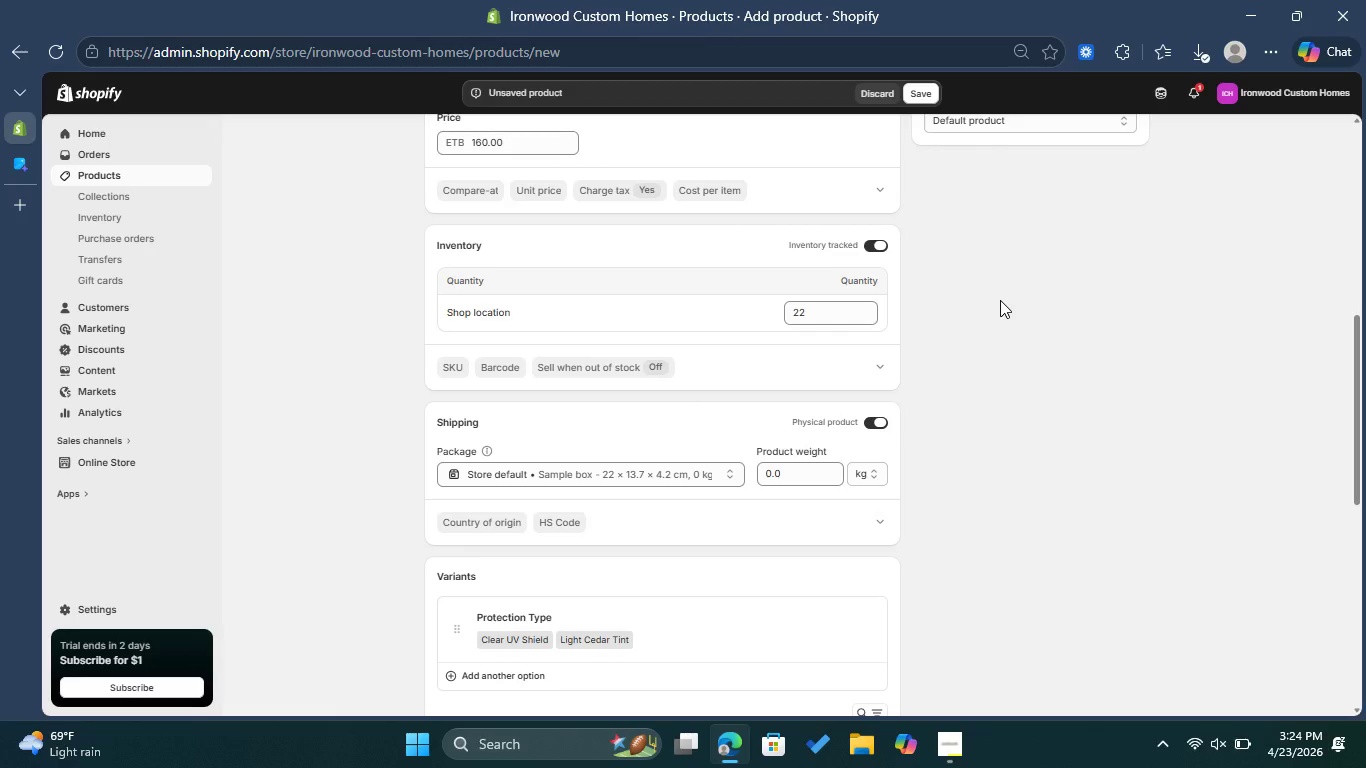 
left_click([858, 476])
 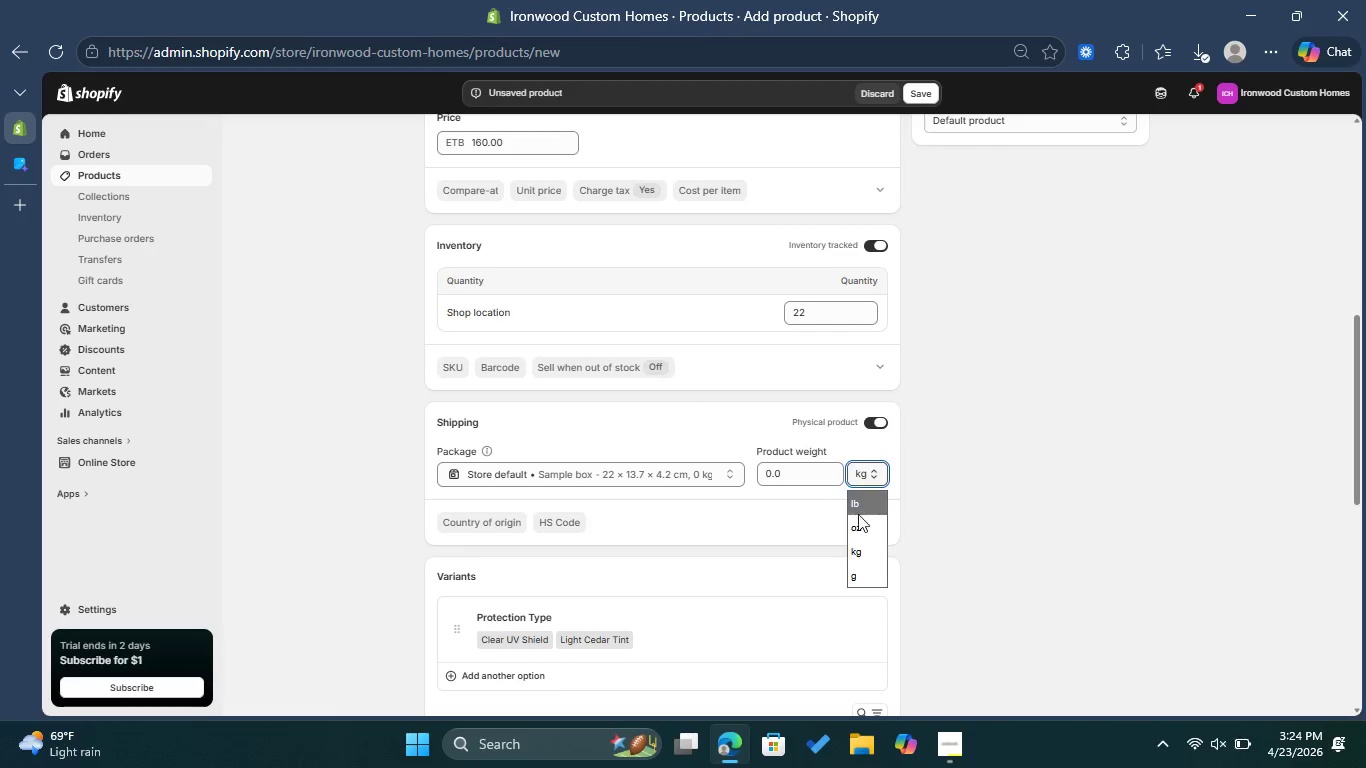 
left_click([857, 509])
 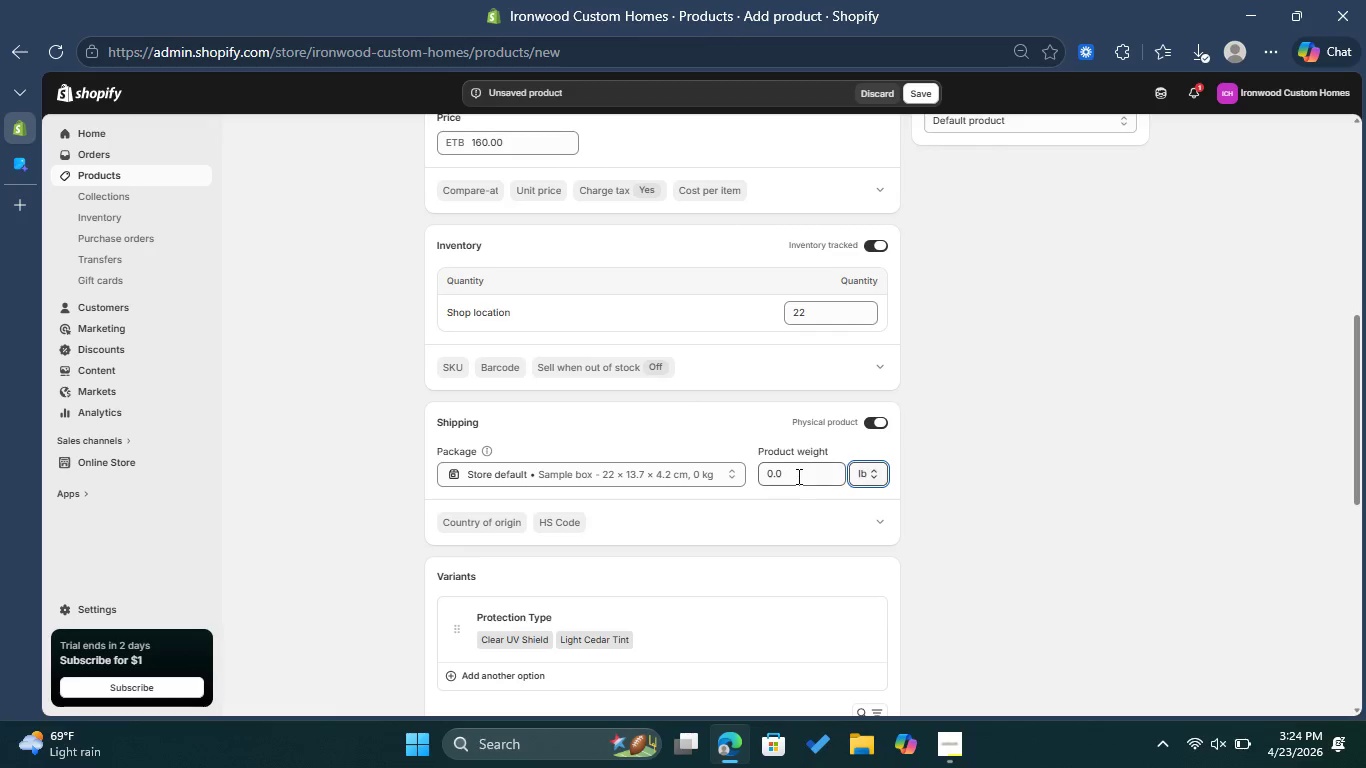 
left_click([797, 476])
 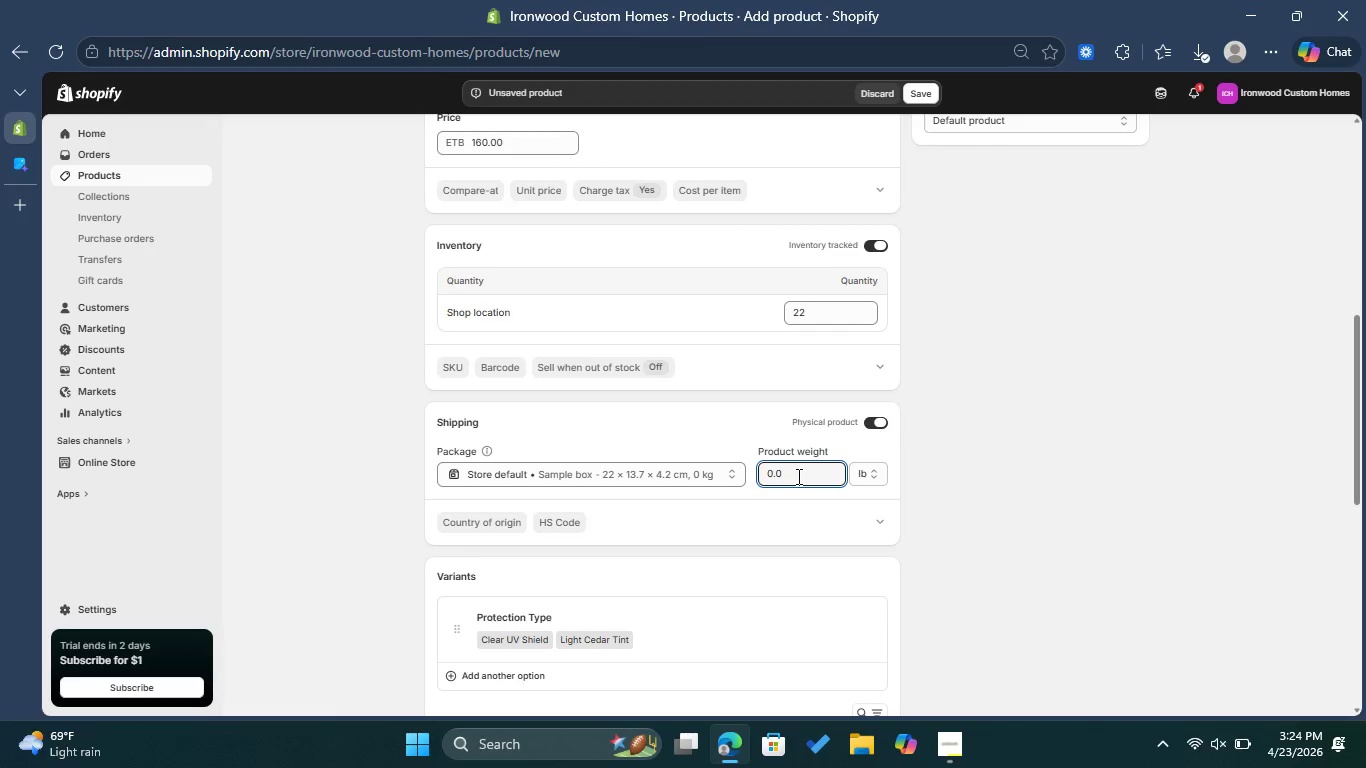 
key(Backspace)
key(Backspace)
key(Backspace)
type(10.5)
 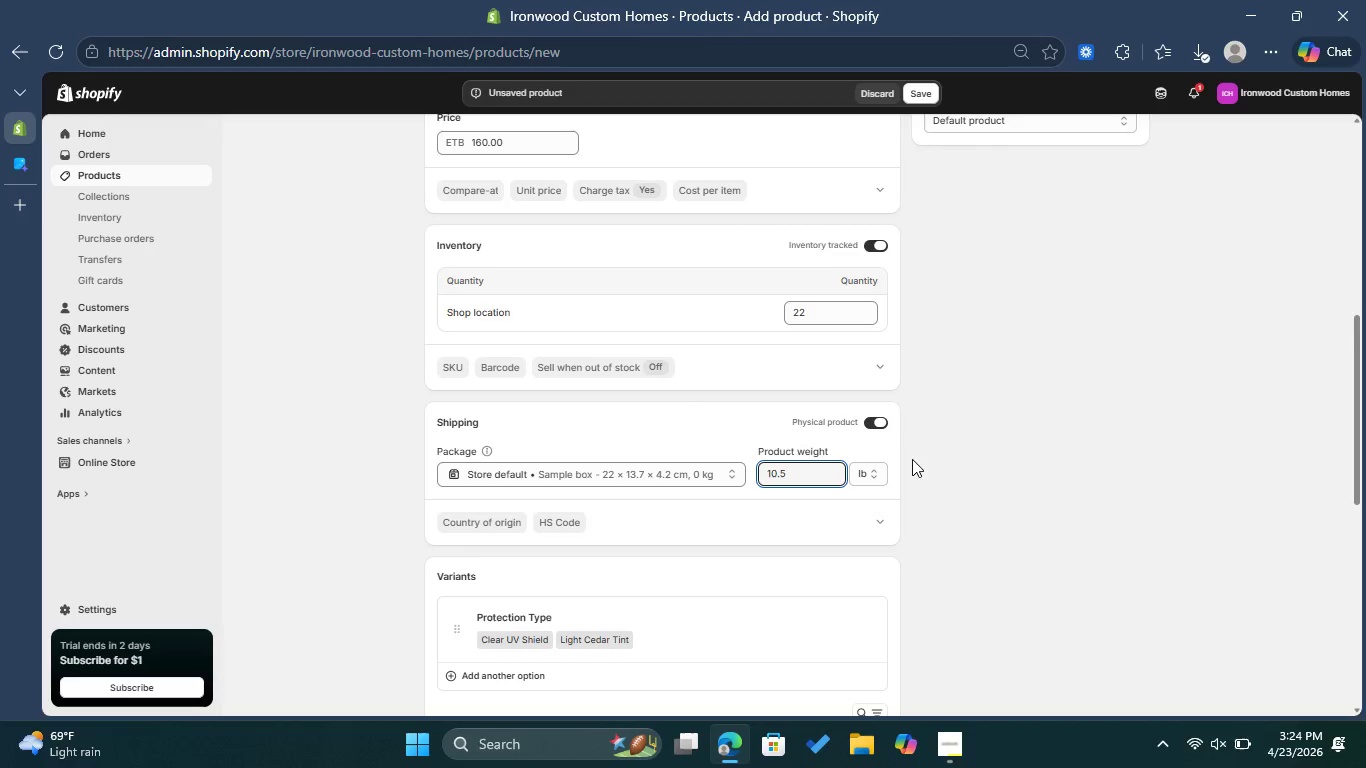 
left_click([943, 453])
 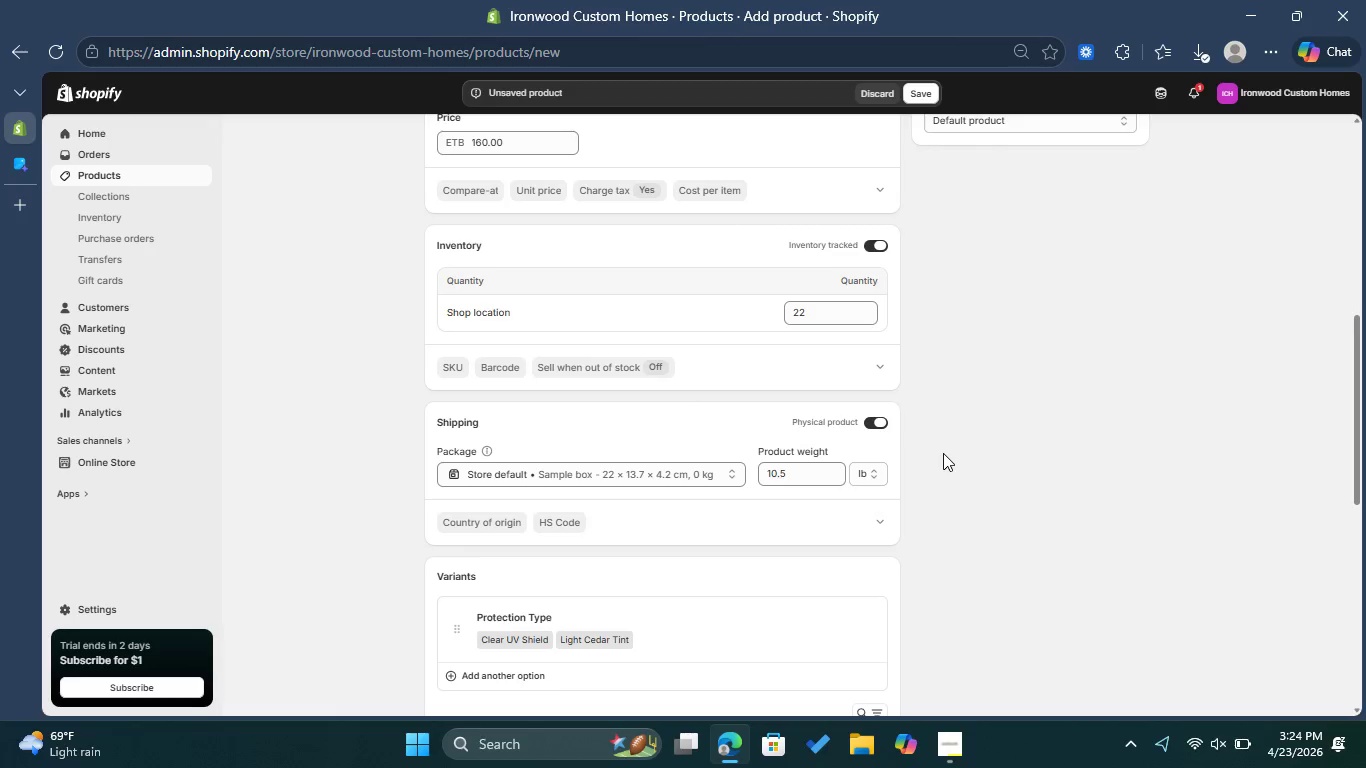 
scroll: coordinate [943, 453], scroll_direction: up, amount: 5.0
 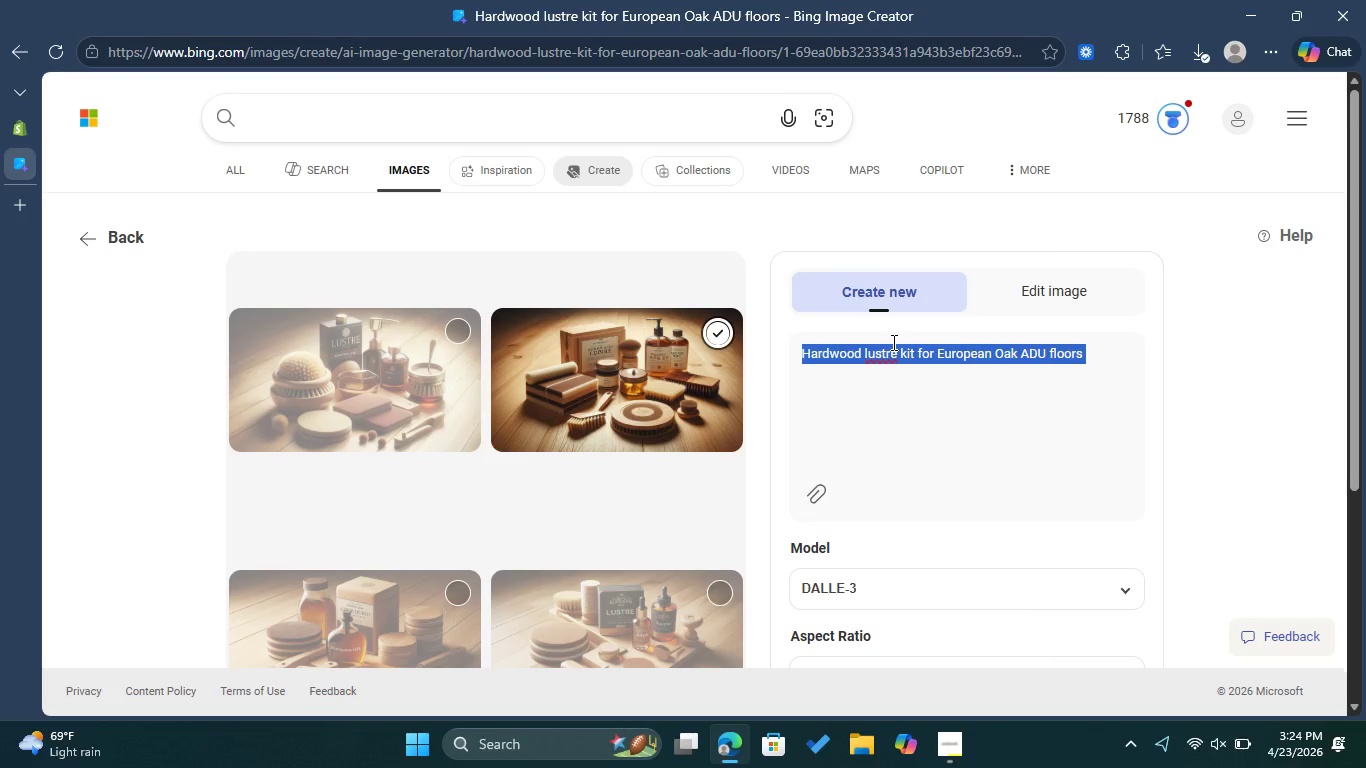 
key(Backspace)
type(Exterior cladding protection kit for ADU cedar siding.)
 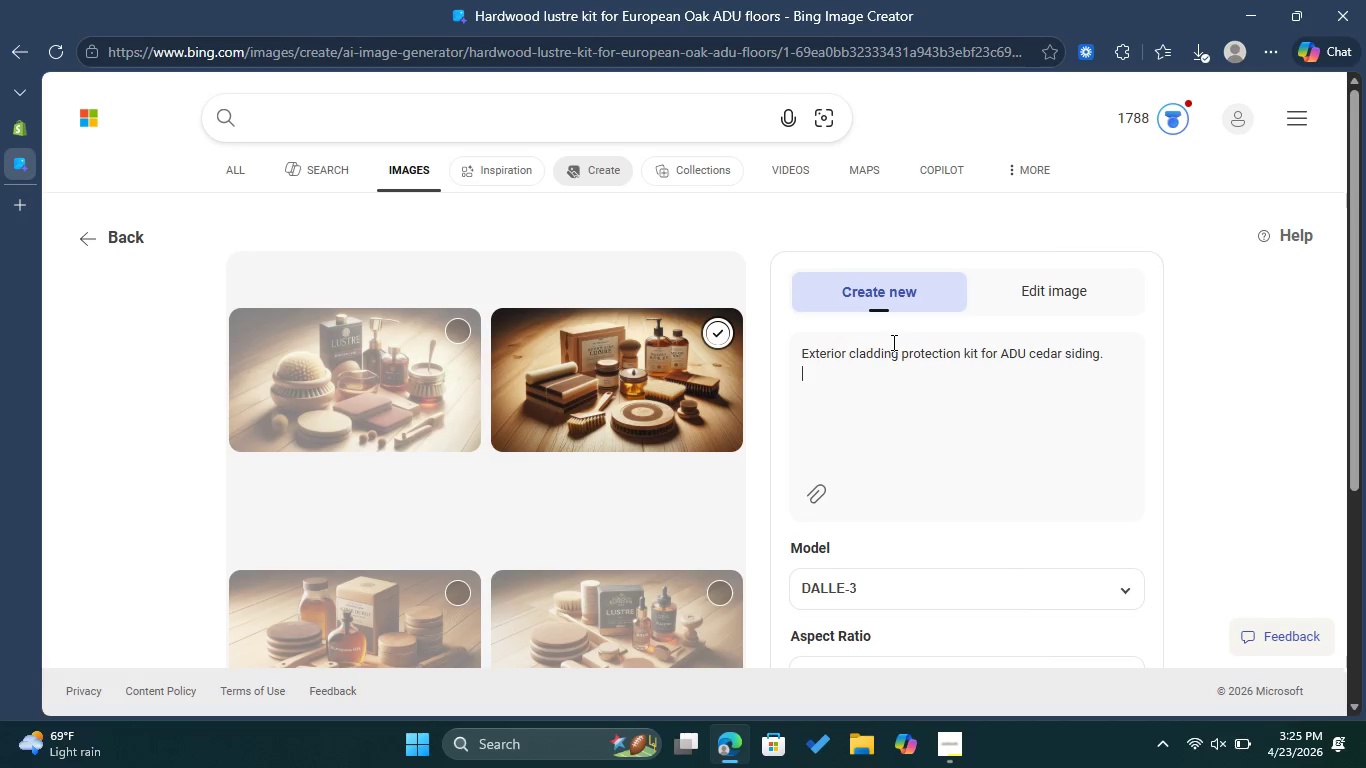 
 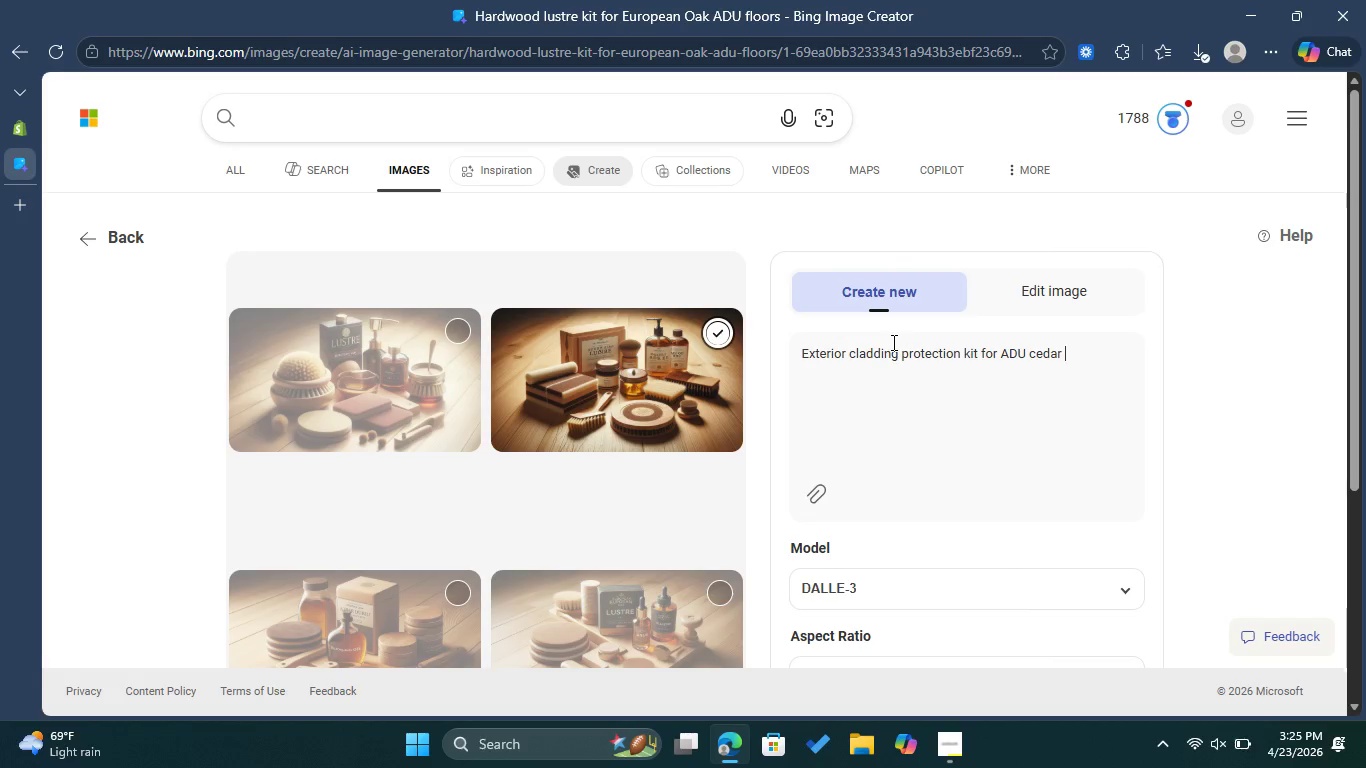 
key(Enter)
 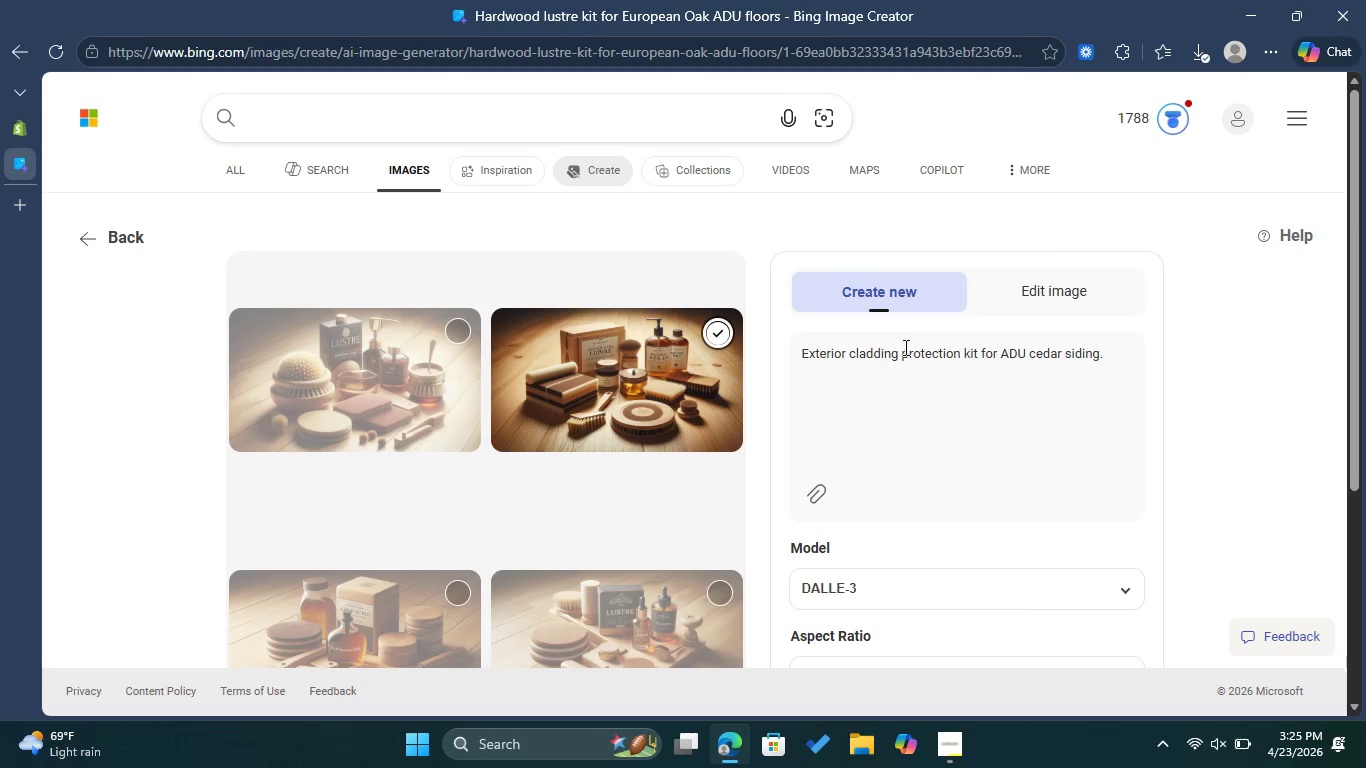 
scroll: coordinate [931, 368], scroll_direction: down, amount: 1.0
 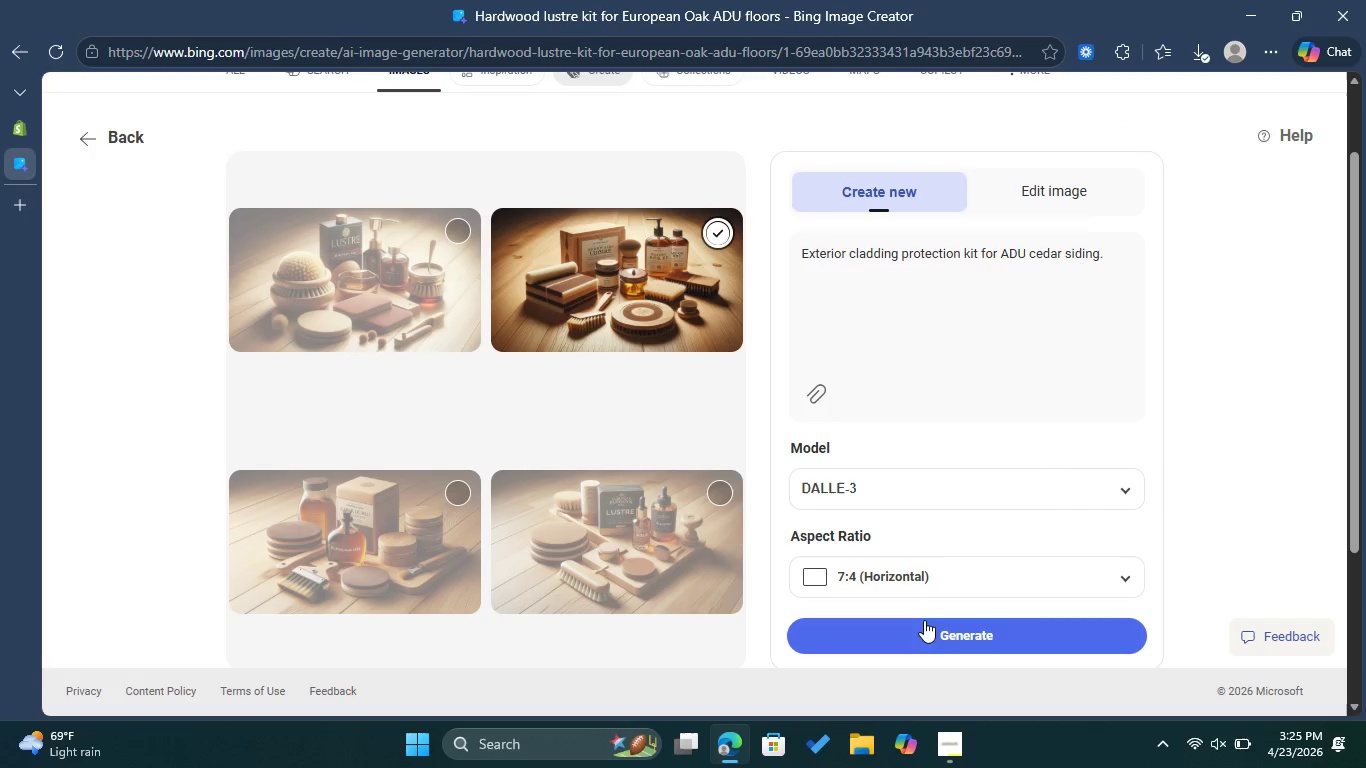 
left_click([924, 632])
 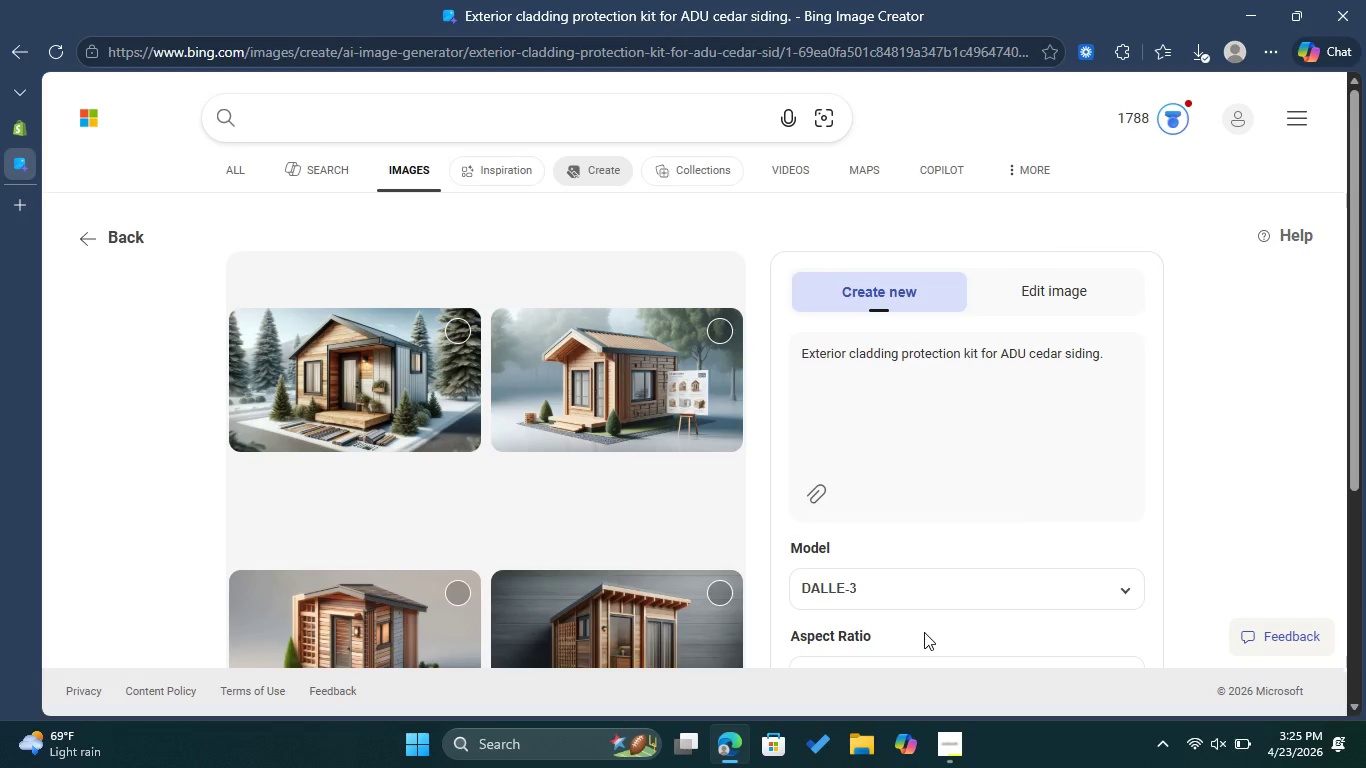 
wait(29.78)
 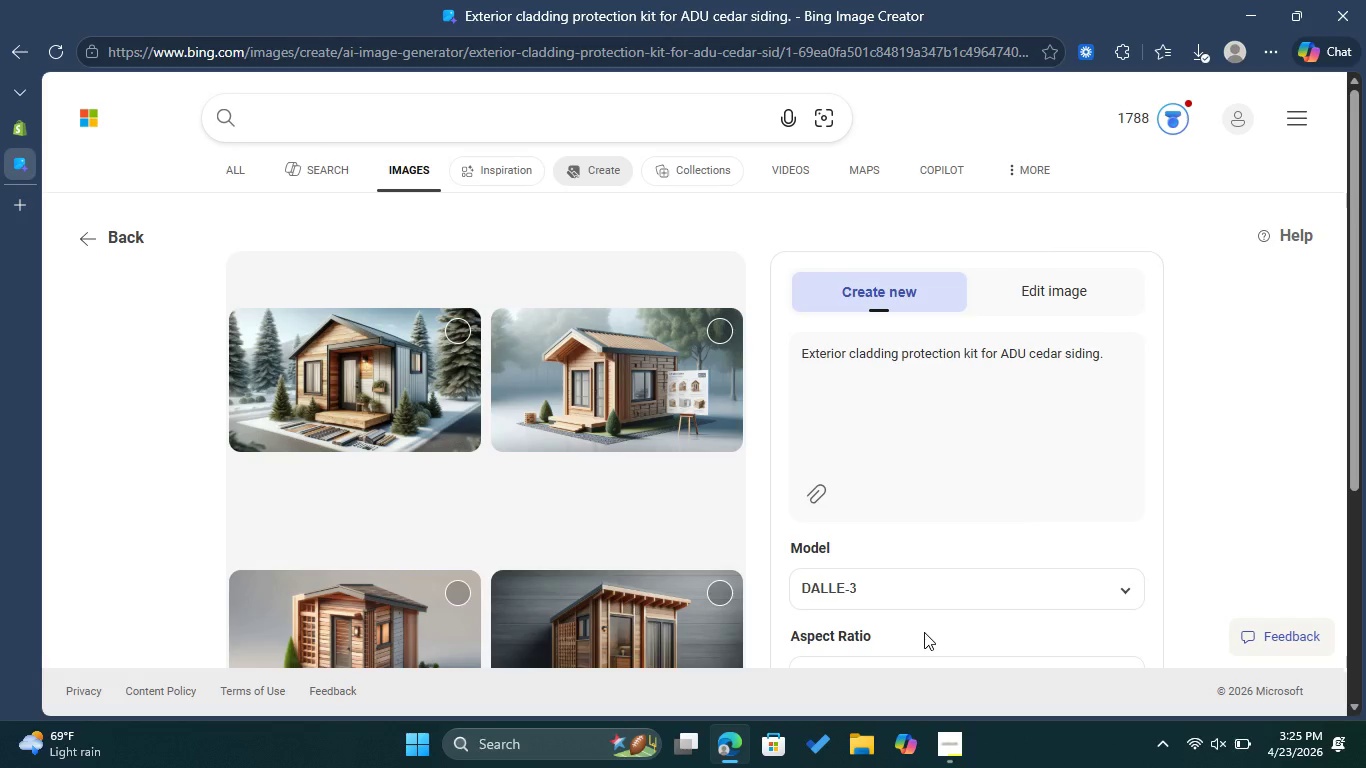 
mouse_move([51, 126])
 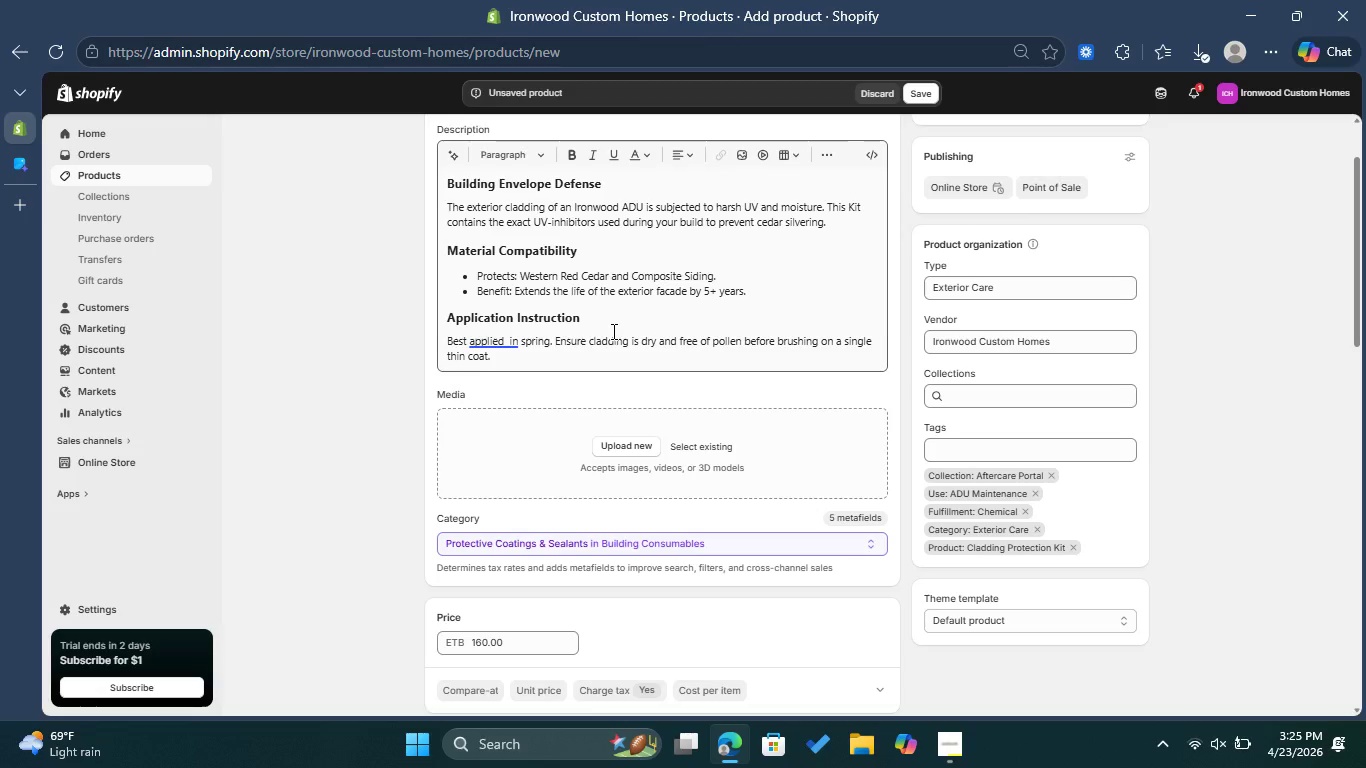 
wait(9.68)
 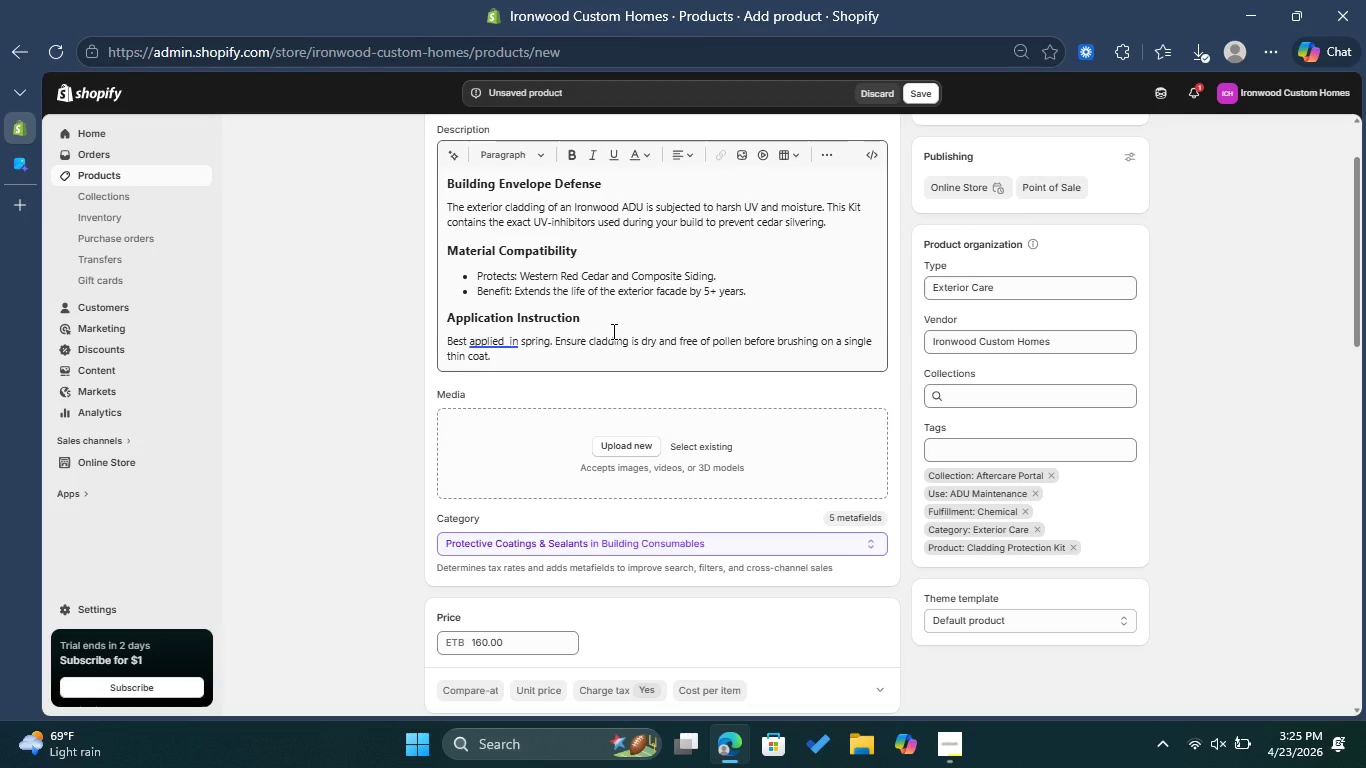 
scroll: coordinate [648, 365], scroll_direction: down, amount: 8.0
 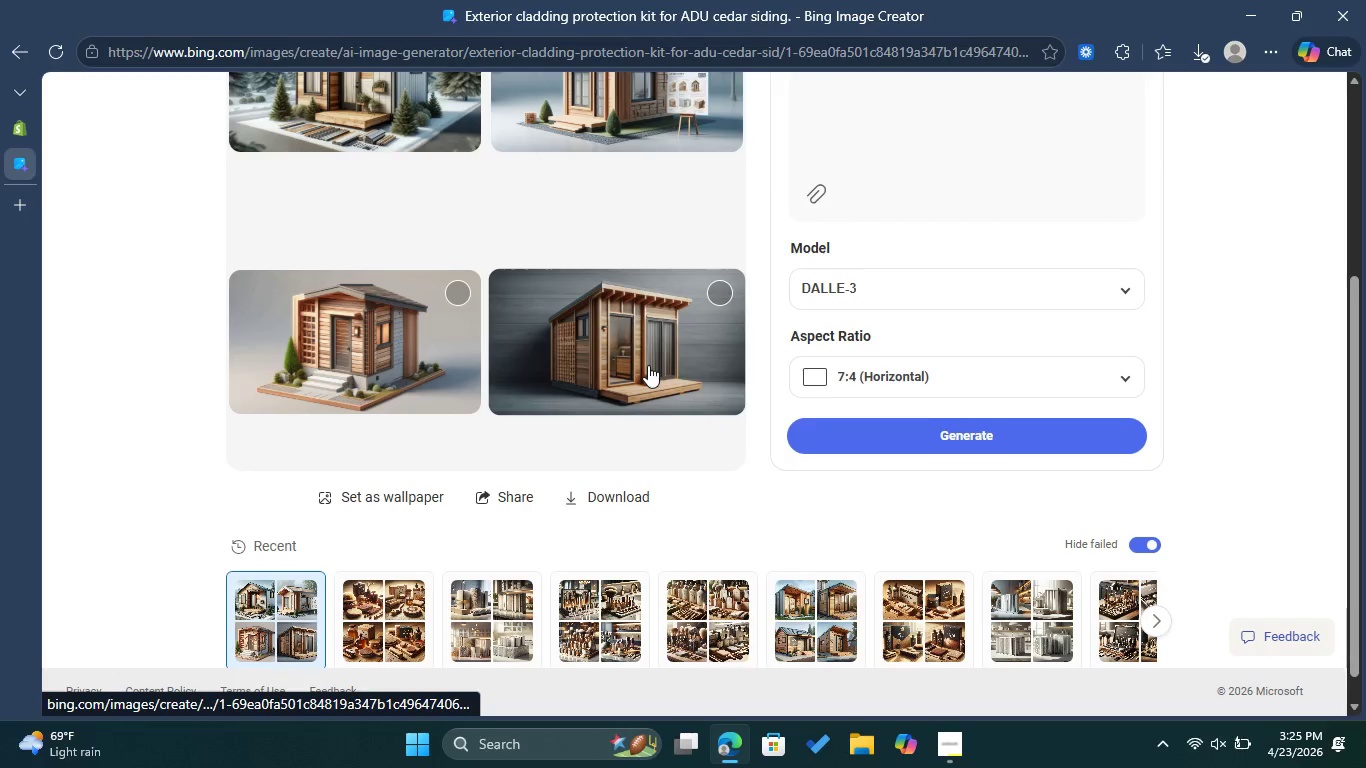 
scroll: coordinate [648, 365], scroll_direction: up, amount: 1.0
 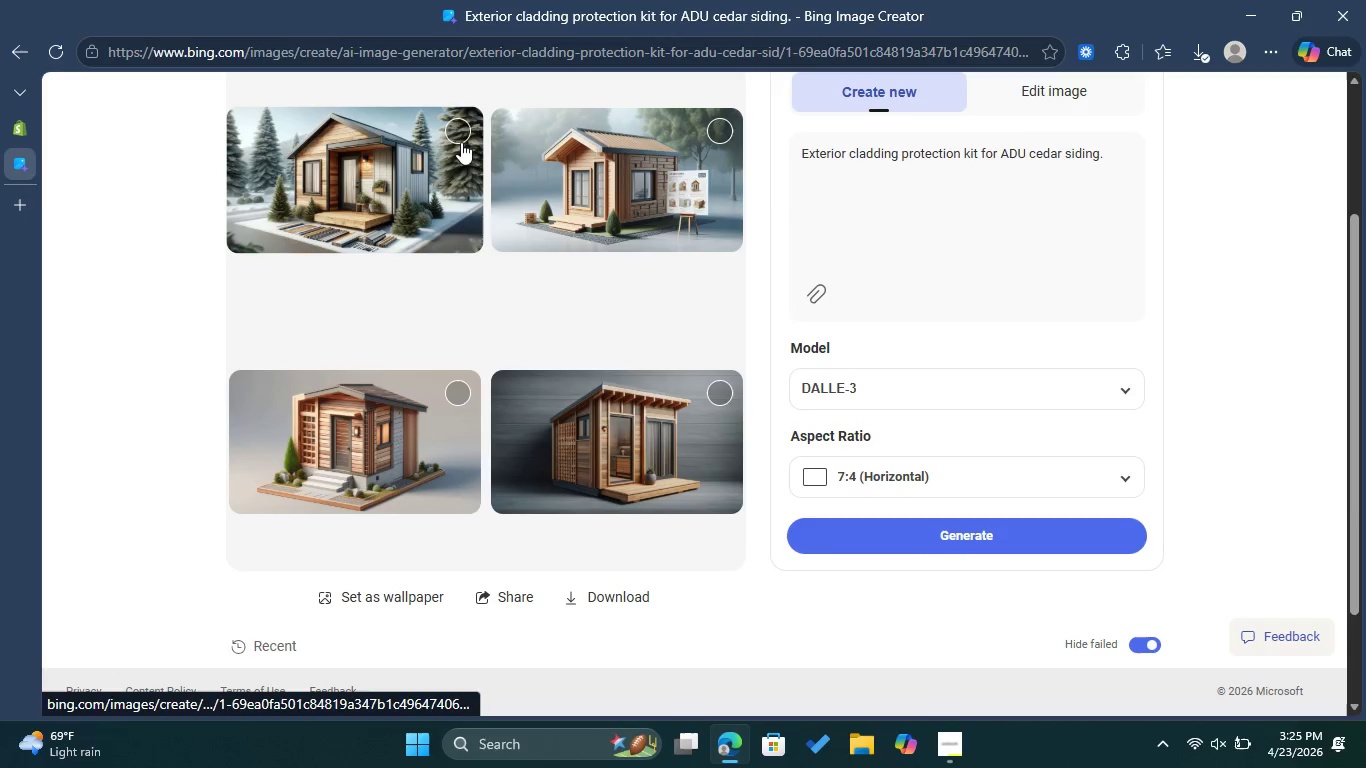 
left_click([456, 131])
 